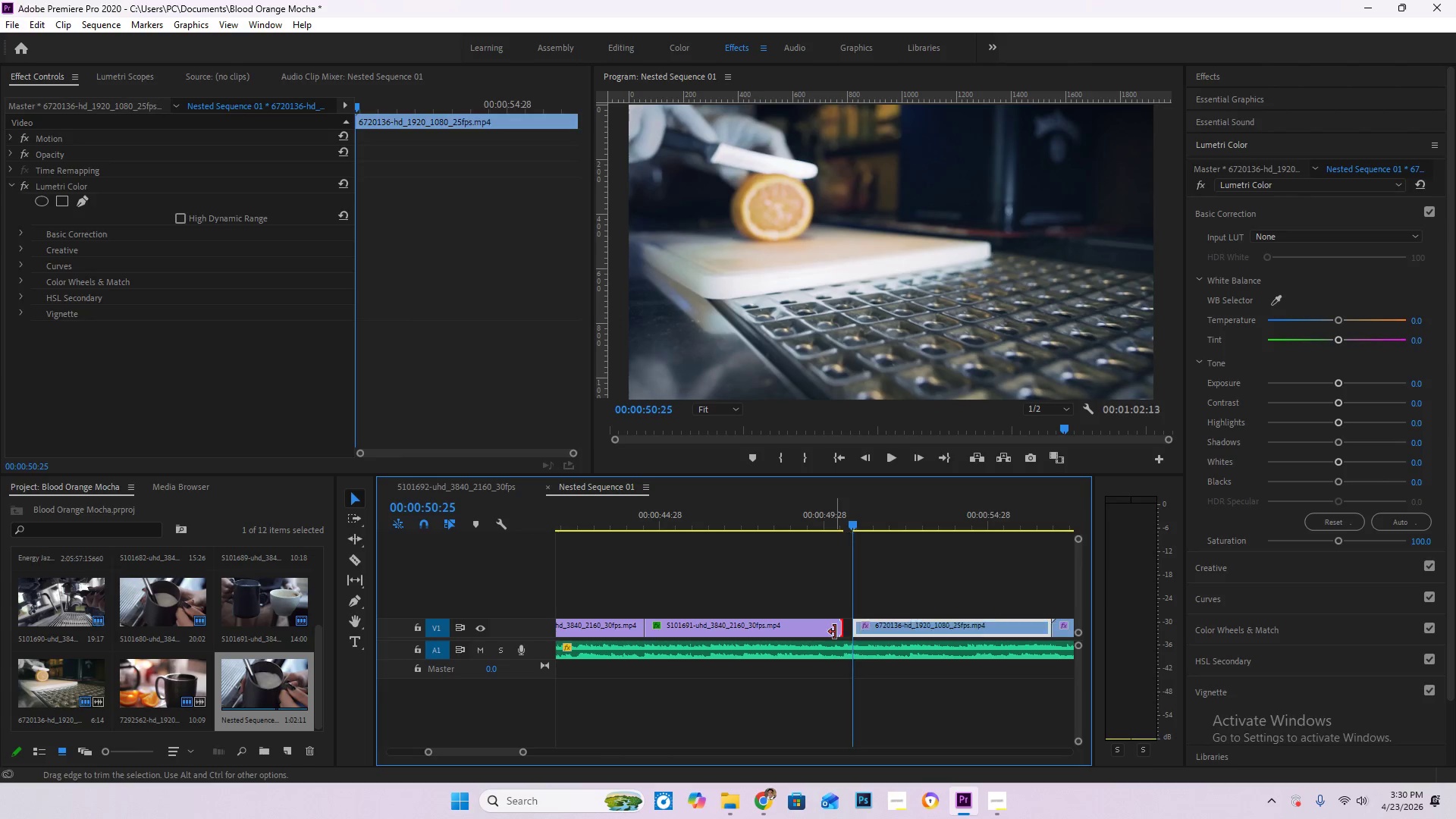 
left_click([835, 632])
 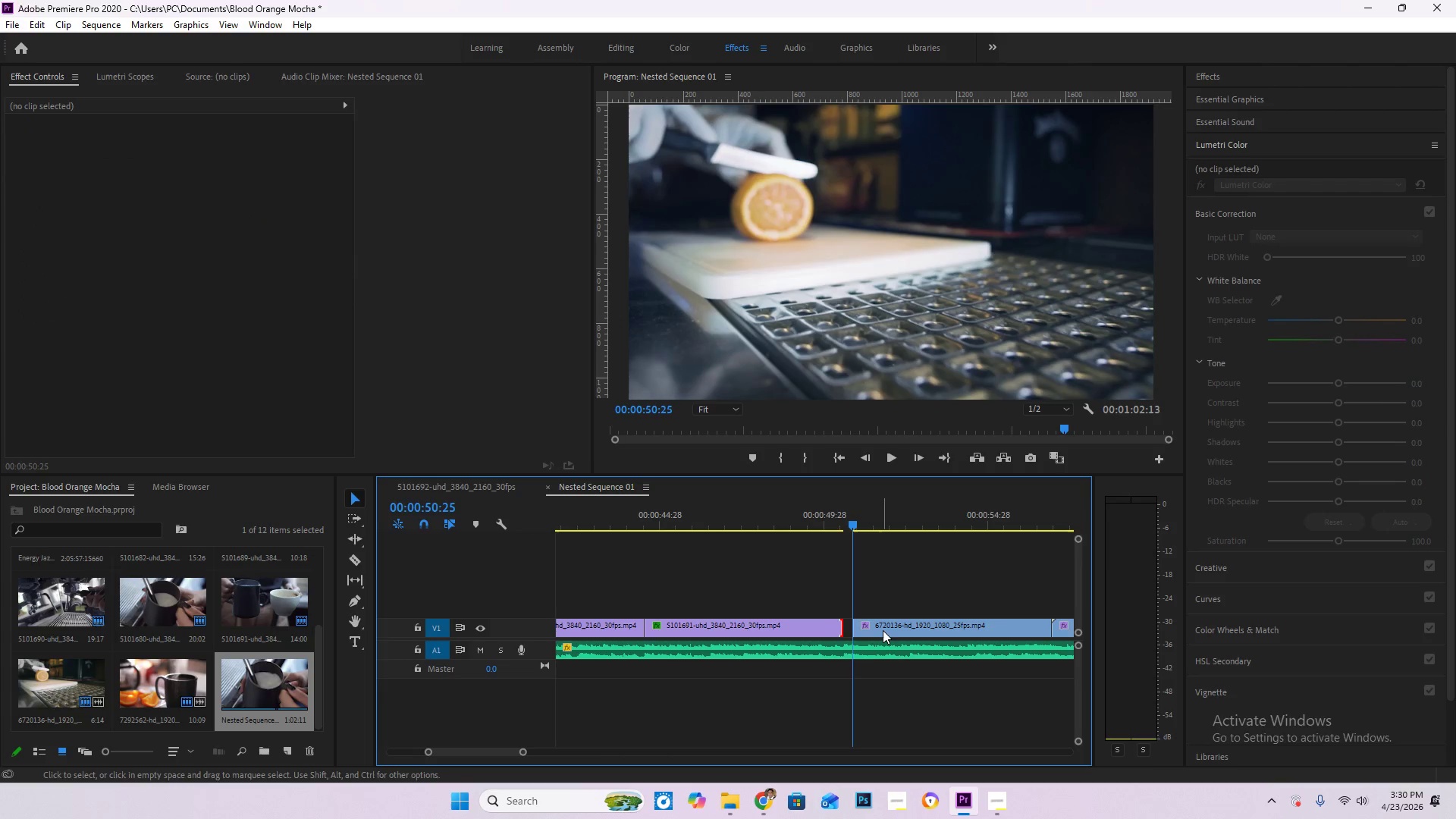 
left_click_drag(start_coordinate=[881, 630], to_coordinate=[864, 630])
 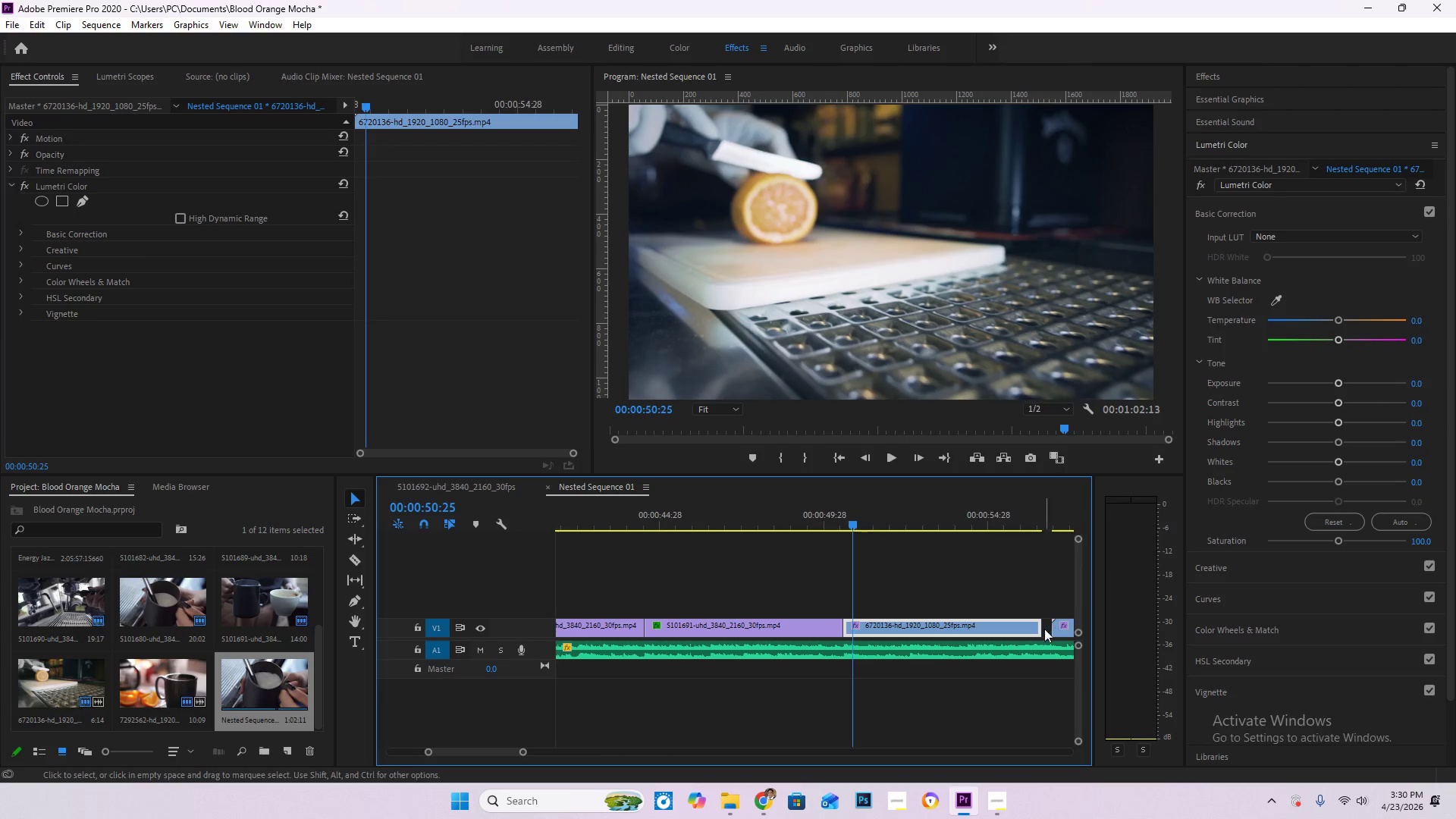 
left_click_drag(start_coordinate=[1040, 629], to_coordinate=[1050, 631])
 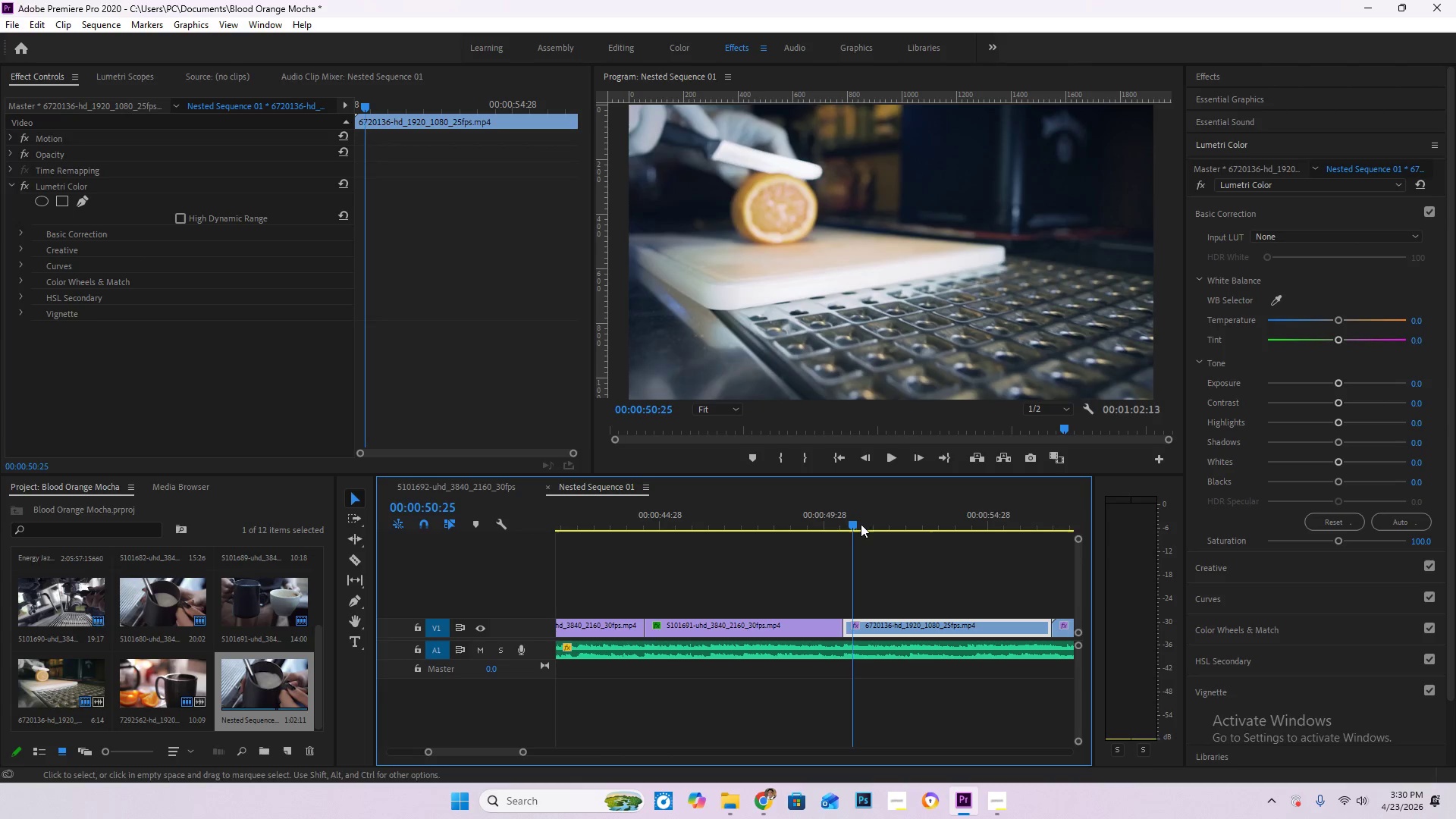 
left_click_drag(start_coordinate=[855, 522], to_coordinate=[832, 522])
 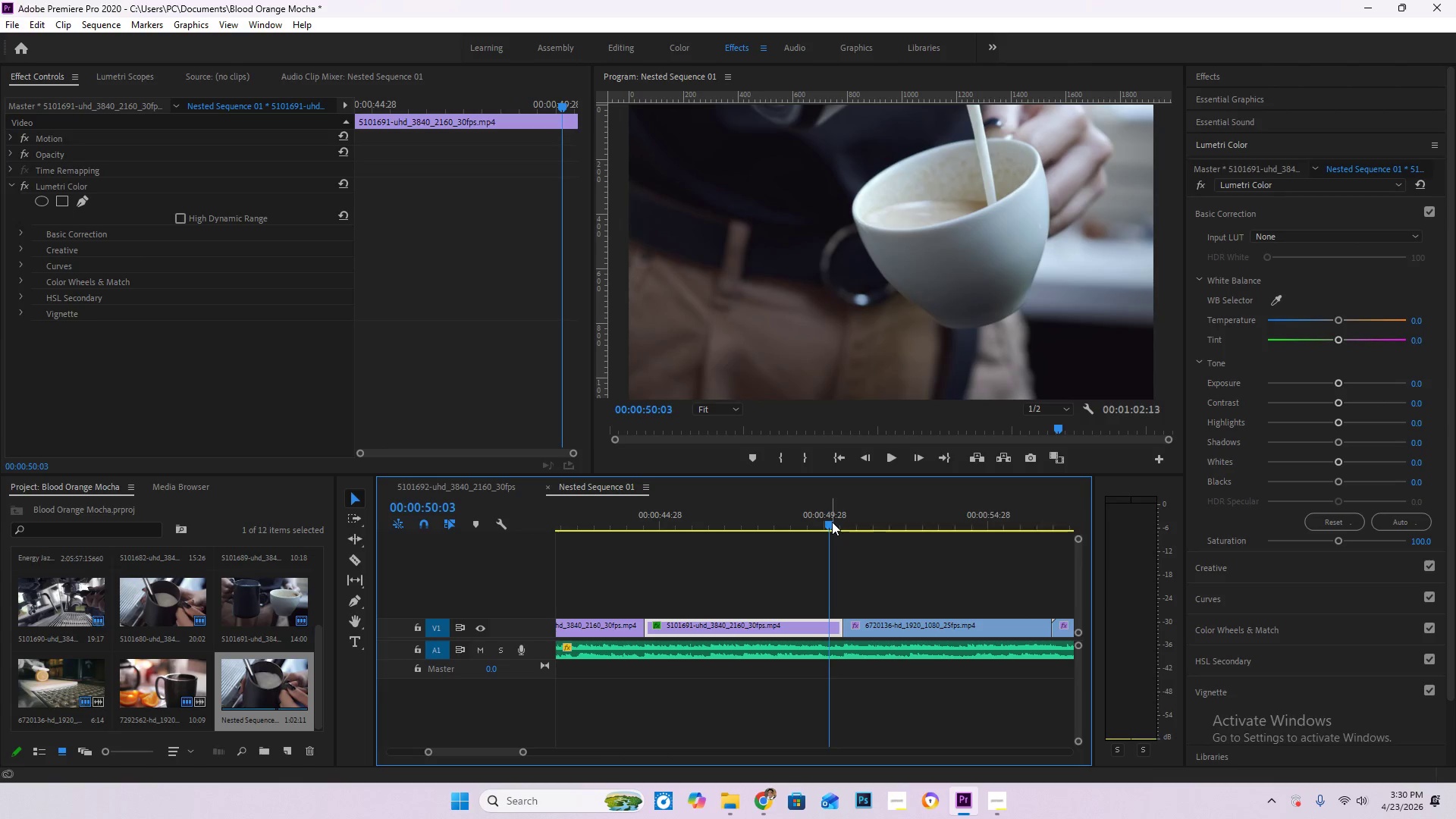 
key(Space)
 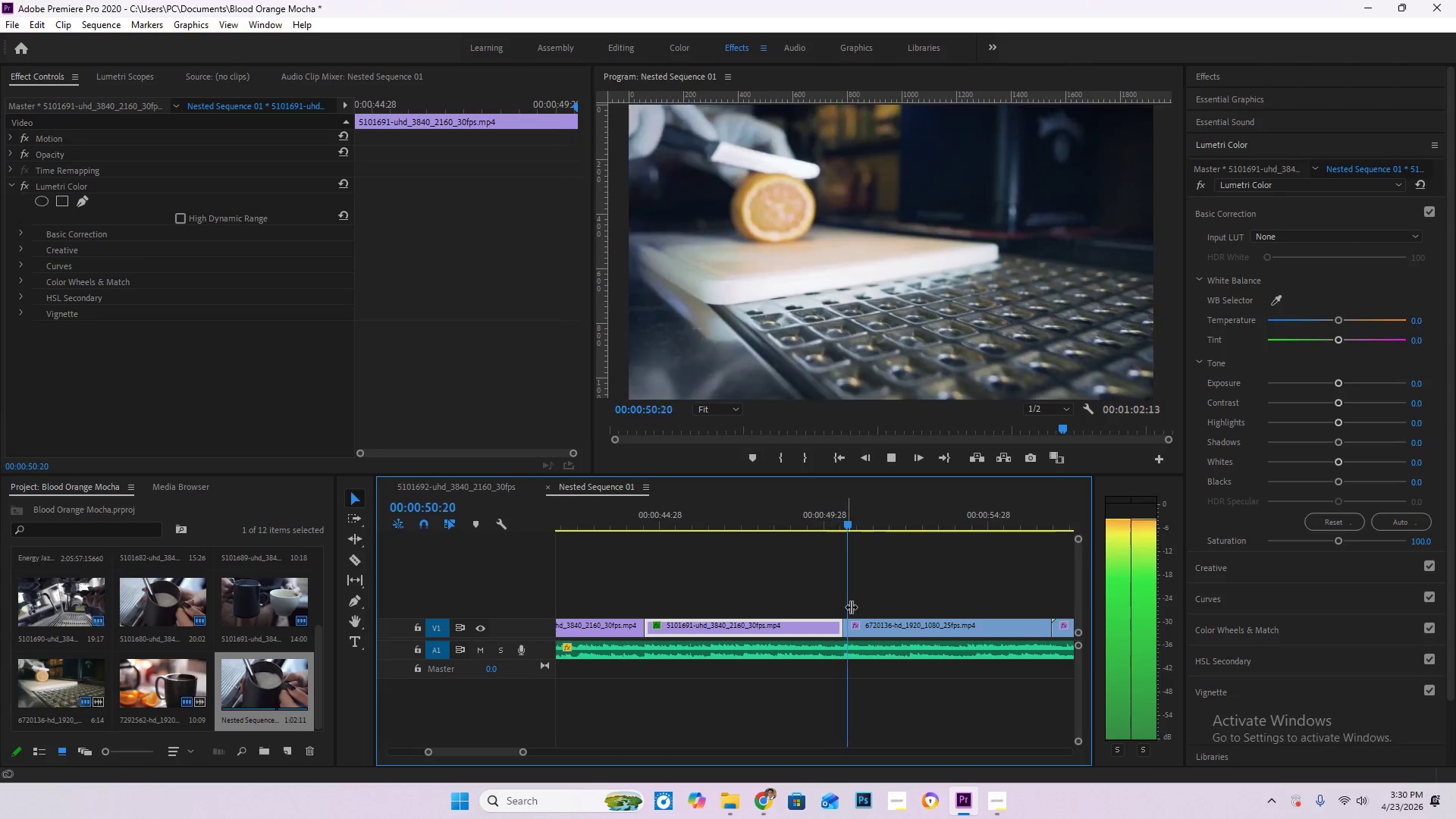 
hold_key(key=AltLeft, duration=2.19)
scroll: coordinate [1028, 685], scroll_direction: down, amount: 5.0
 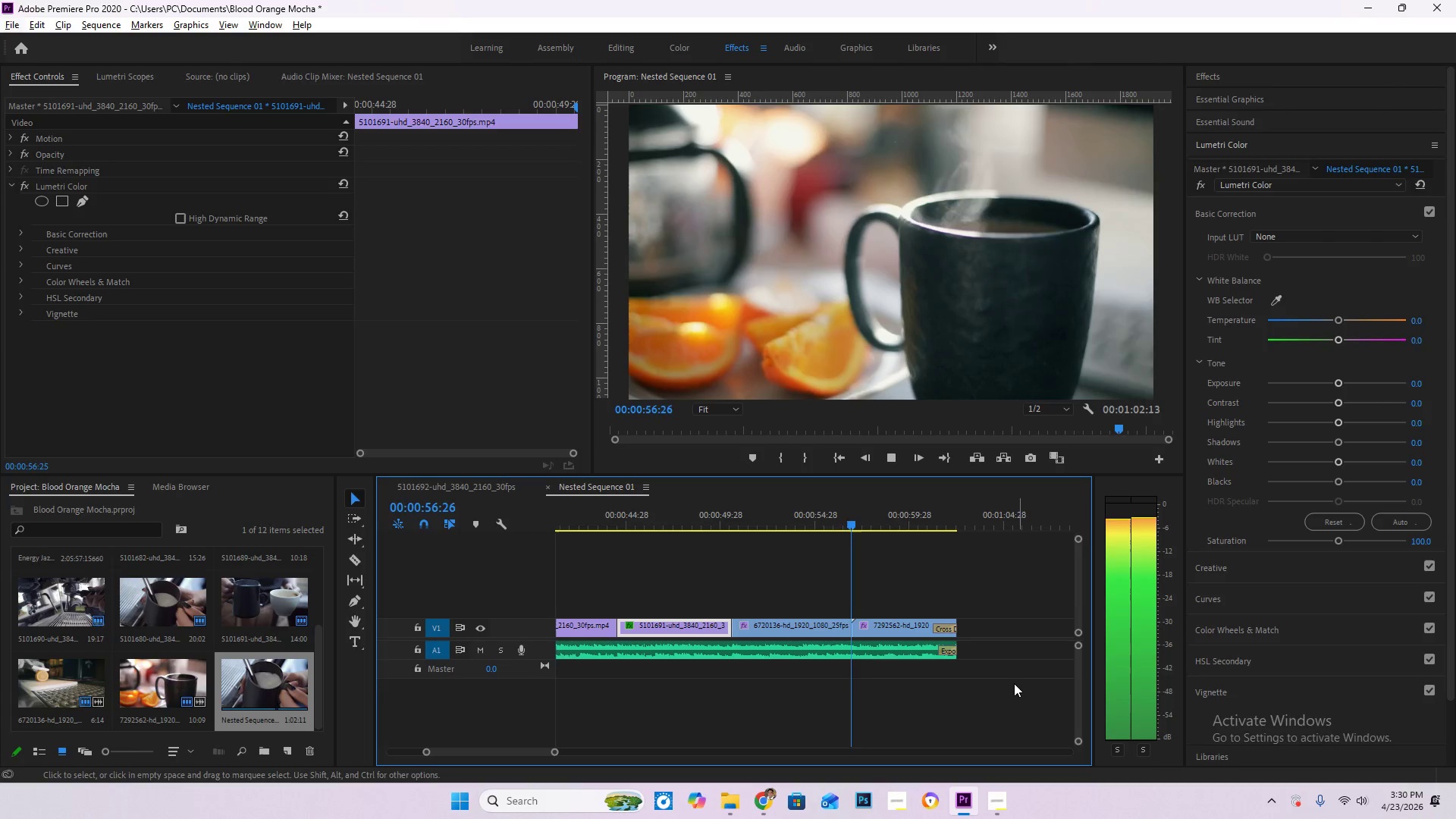 
wait(5.42)
 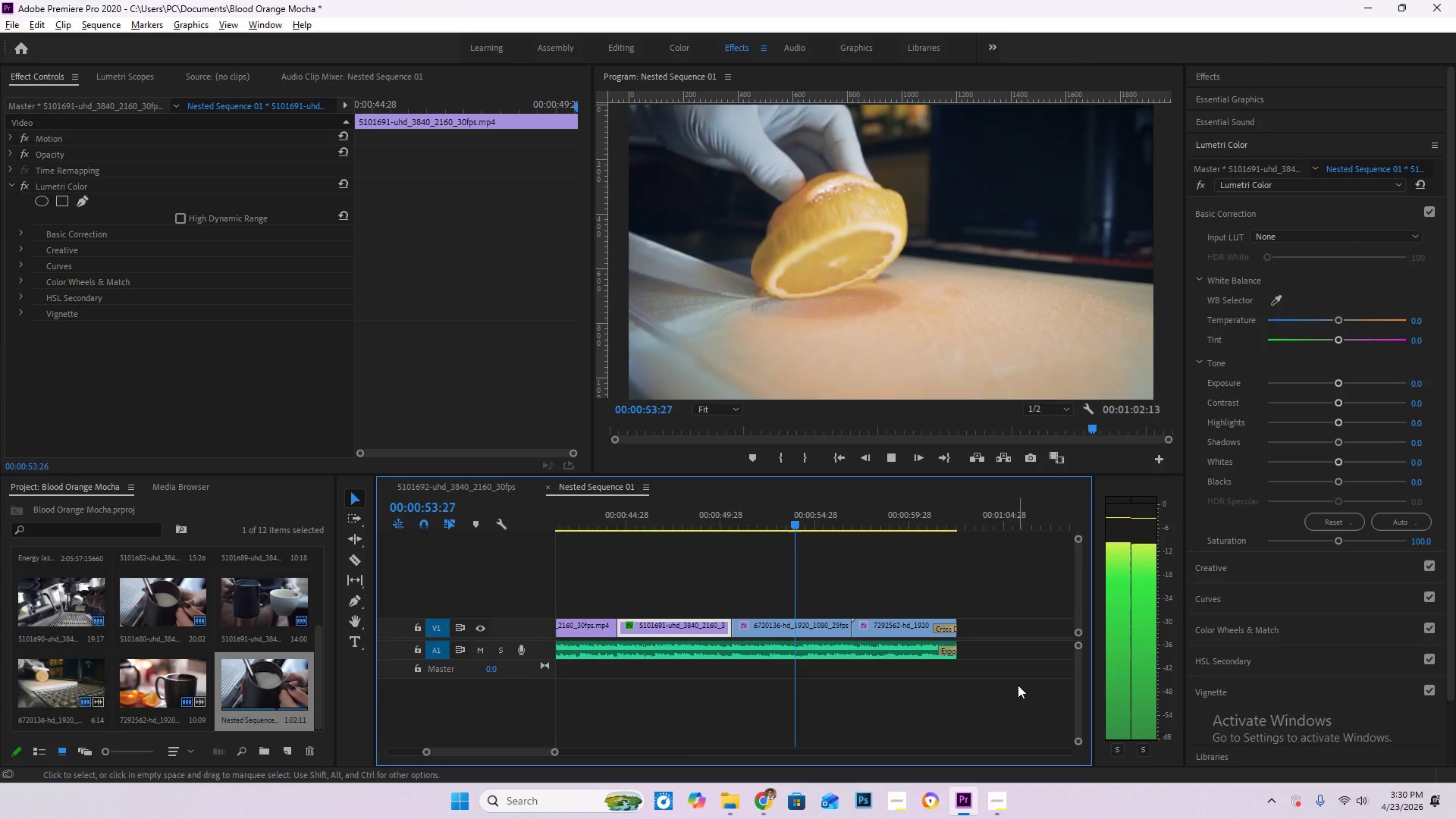 
hold_key(key=AltLeft, duration=0.72)
scroll: coordinate [874, 660], scroll_direction: up, amount: 10.0
 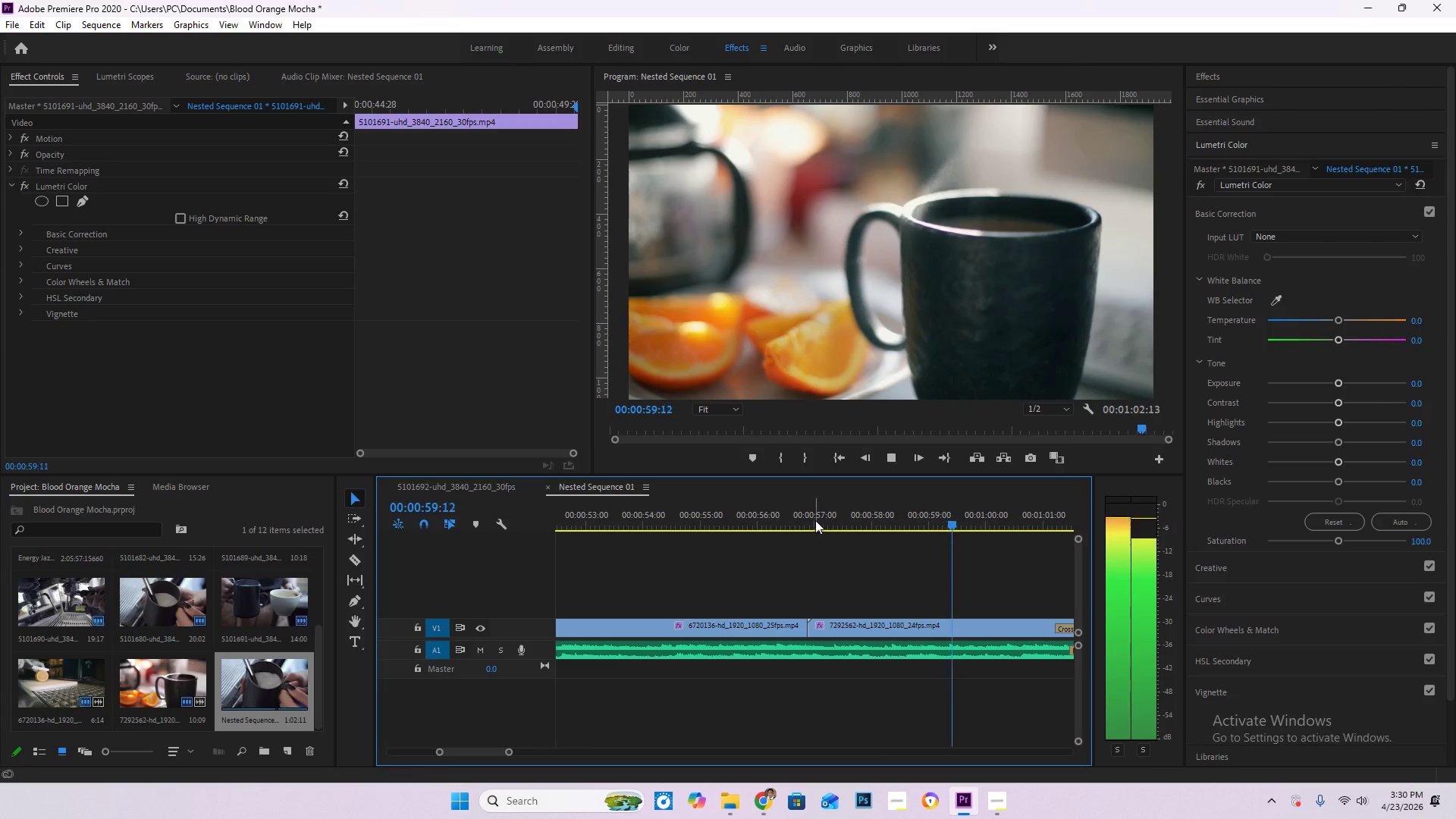 
left_click([784, 511])
 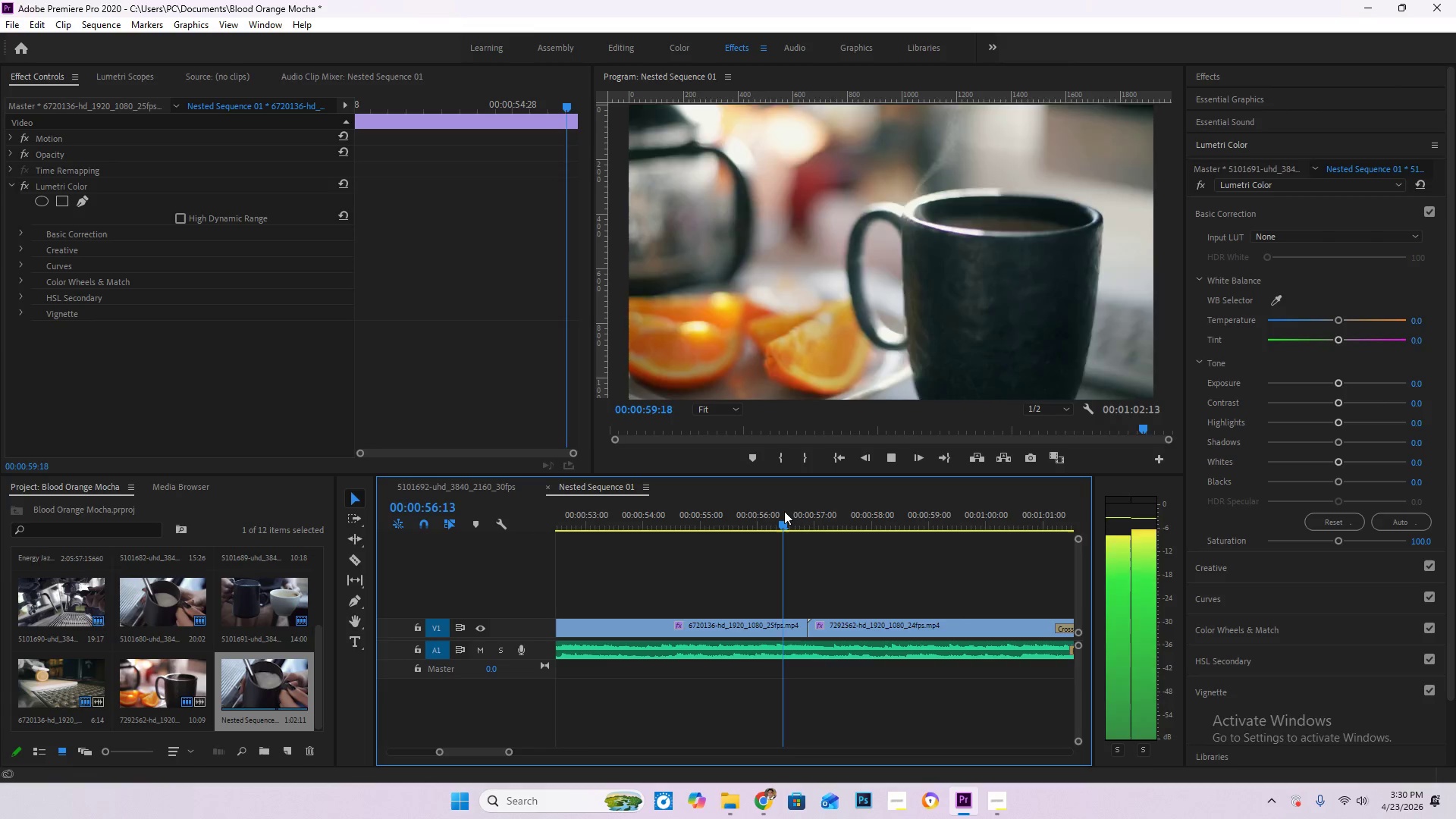 
key(Space)
 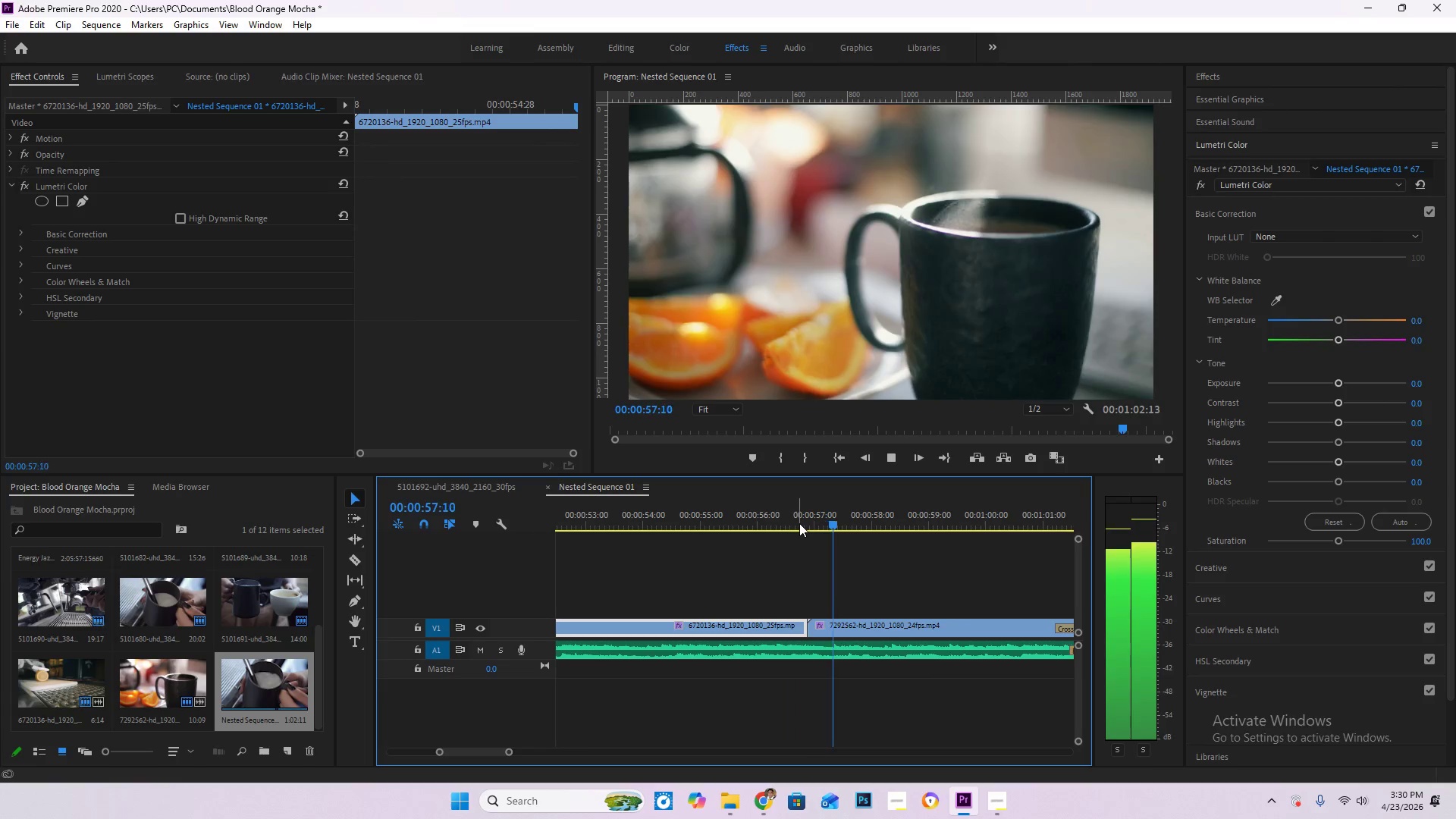 
left_click([797, 521])
 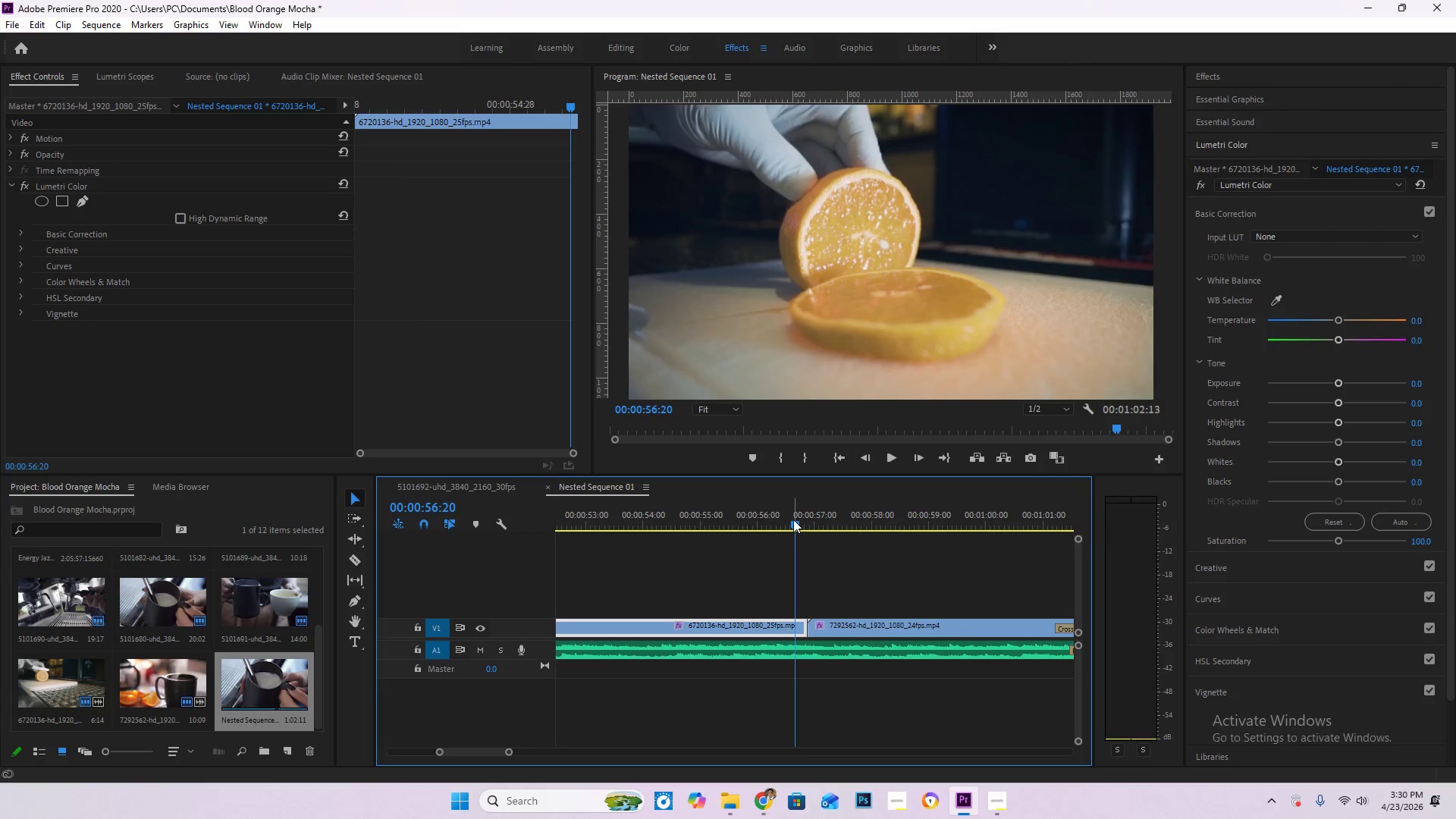 
key(Space)
 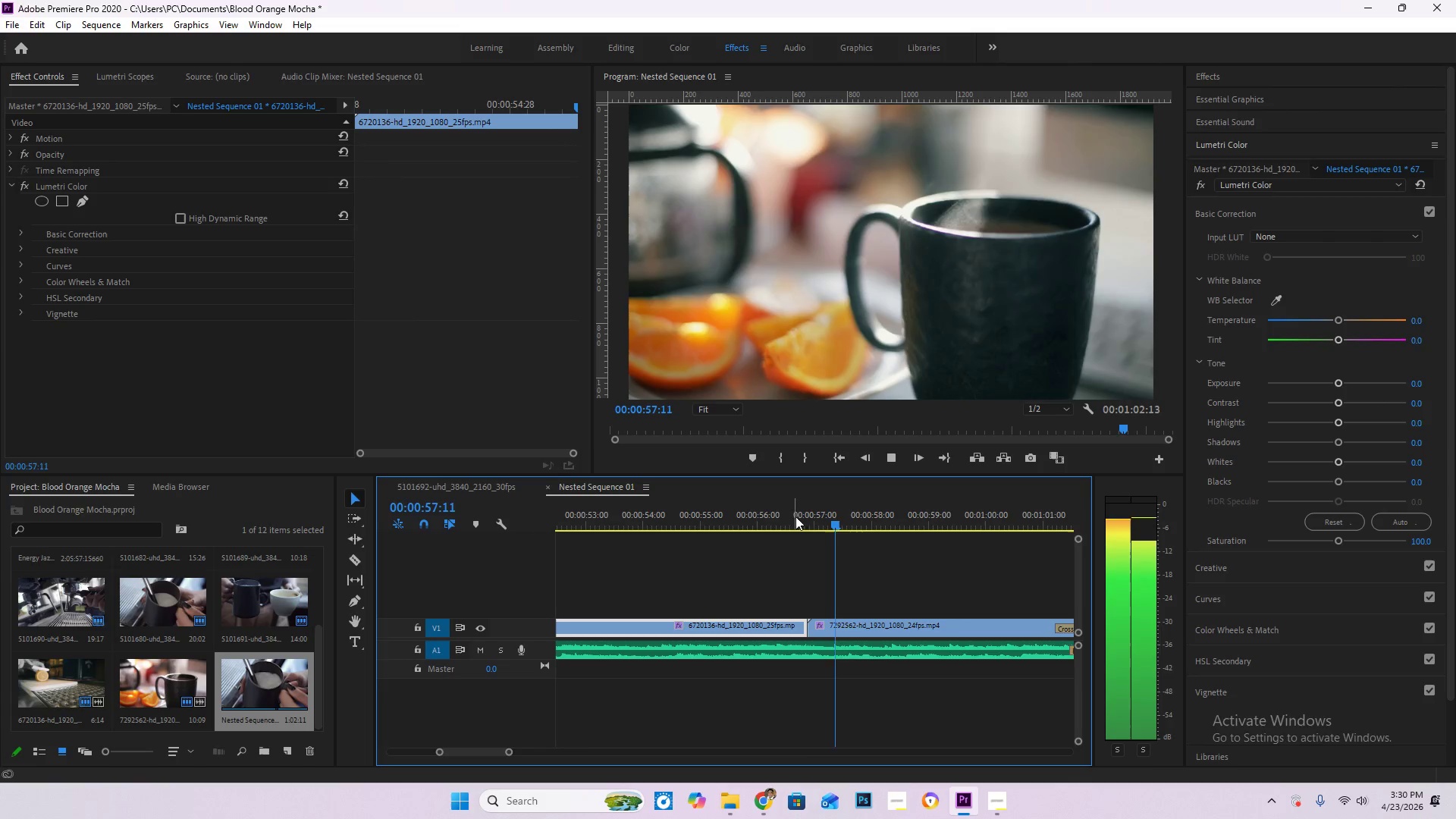 
hold_key(key=AltLeft, duration=1.02)
scroll: coordinate [908, 567], scroll_direction: down, amount: 15.0
 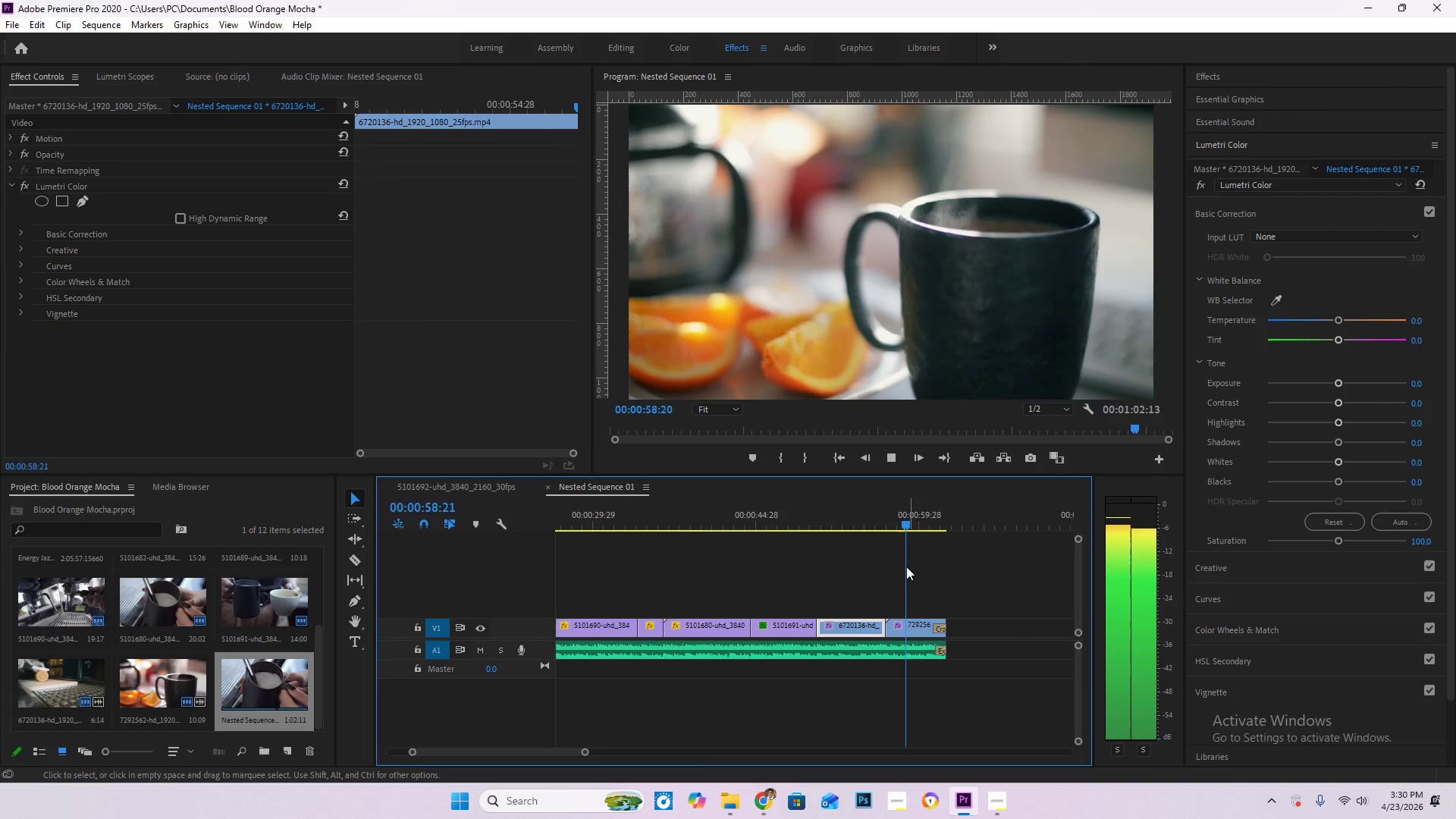 
key(Control+S)
 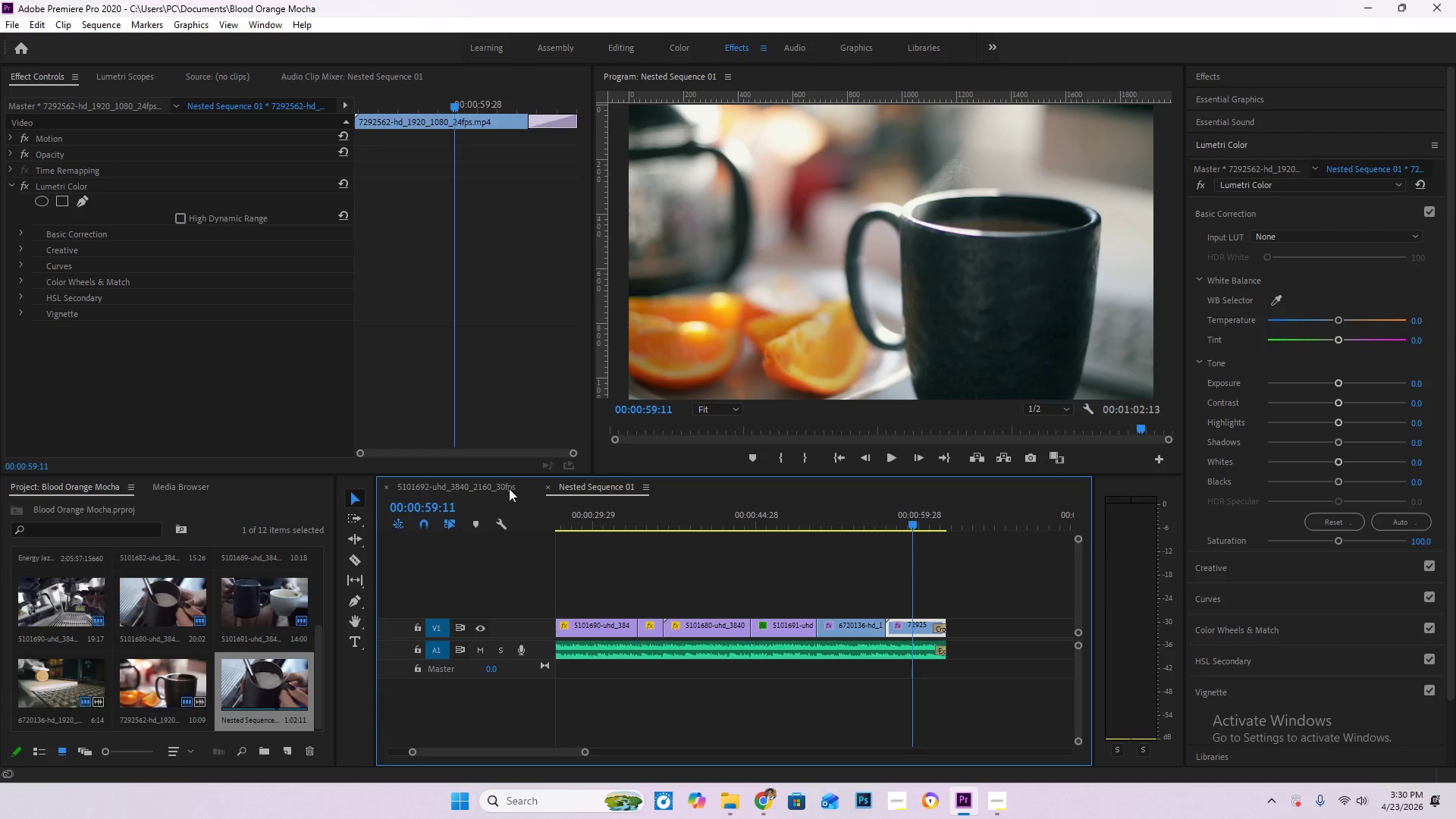 
hold_key(key=AltLeft, duration=0.77)
scroll: coordinate [810, 629], scroll_direction: down, amount: 10.0
 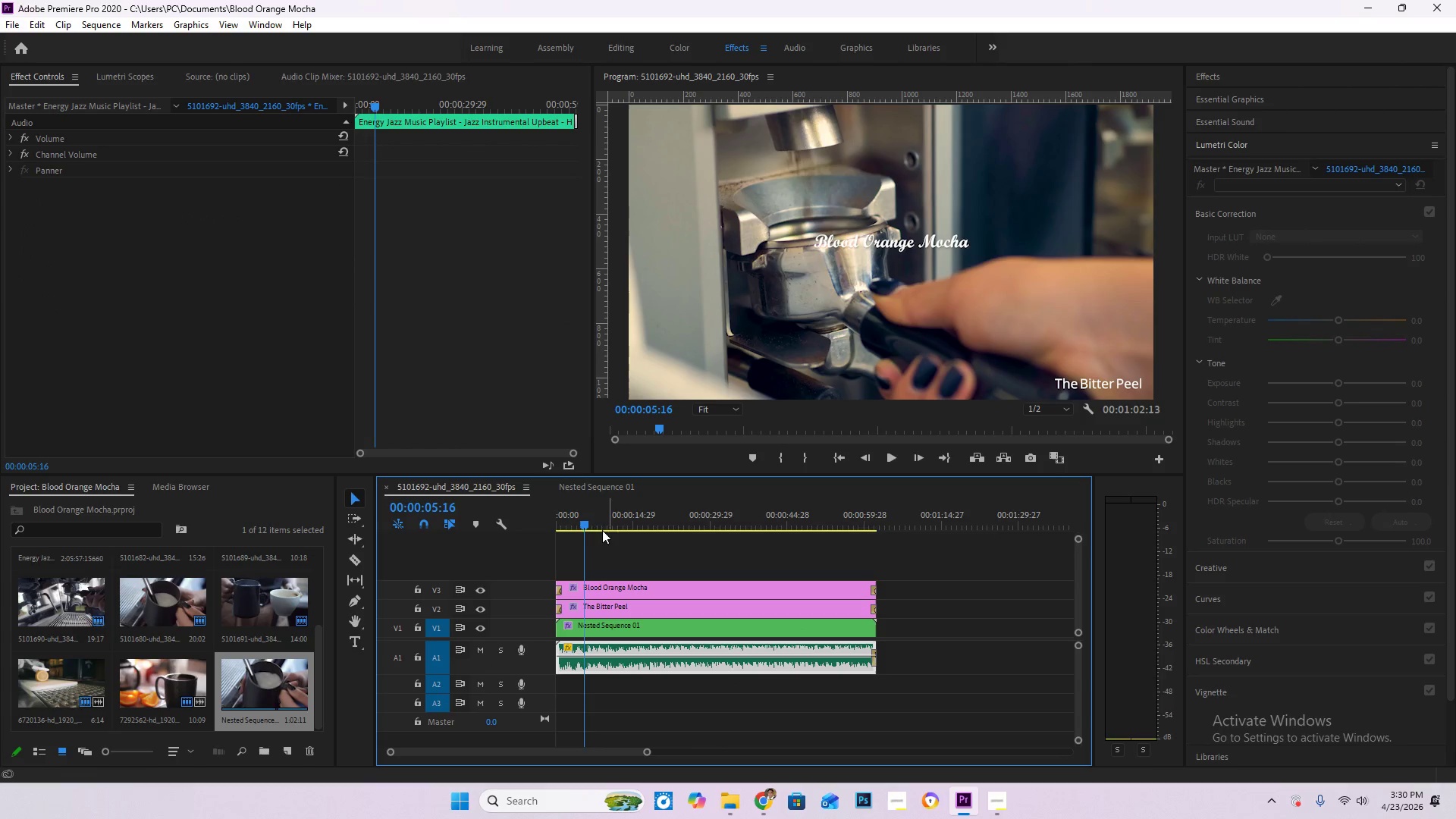 
left_click_drag(start_coordinate=[577, 521], to_coordinate=[440, 522])
 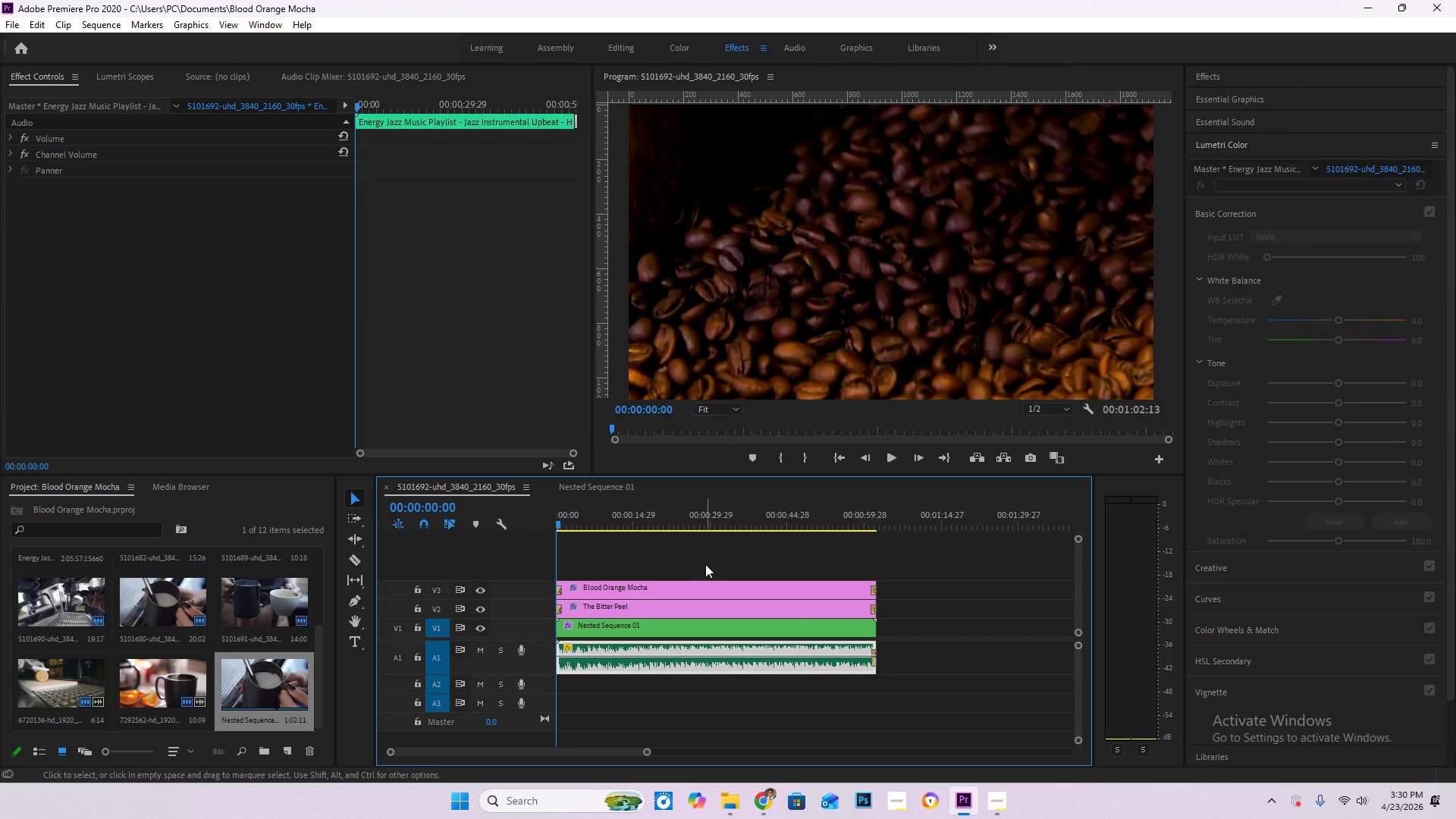 
key(Space)
 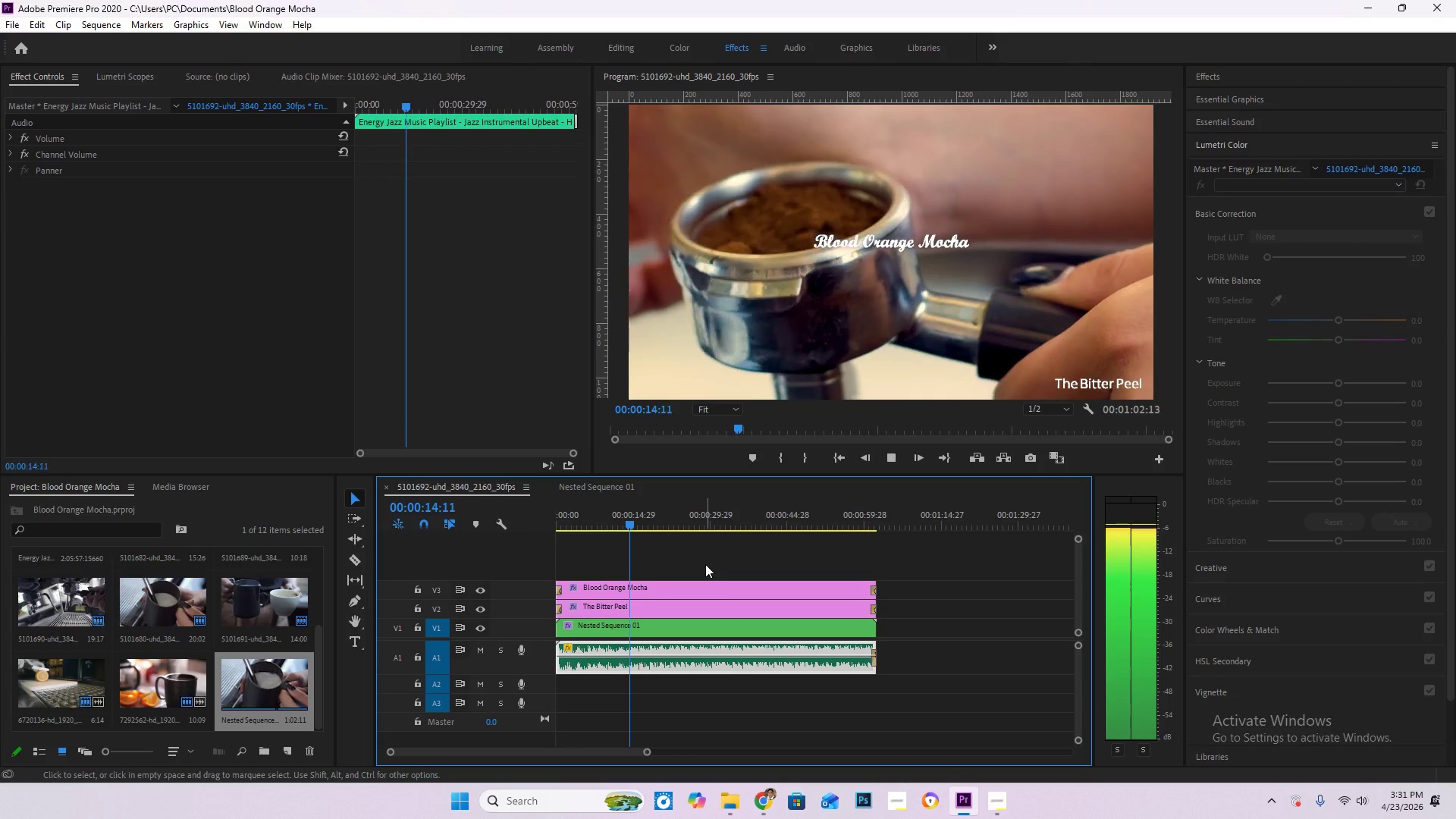 
wait(19.5)
 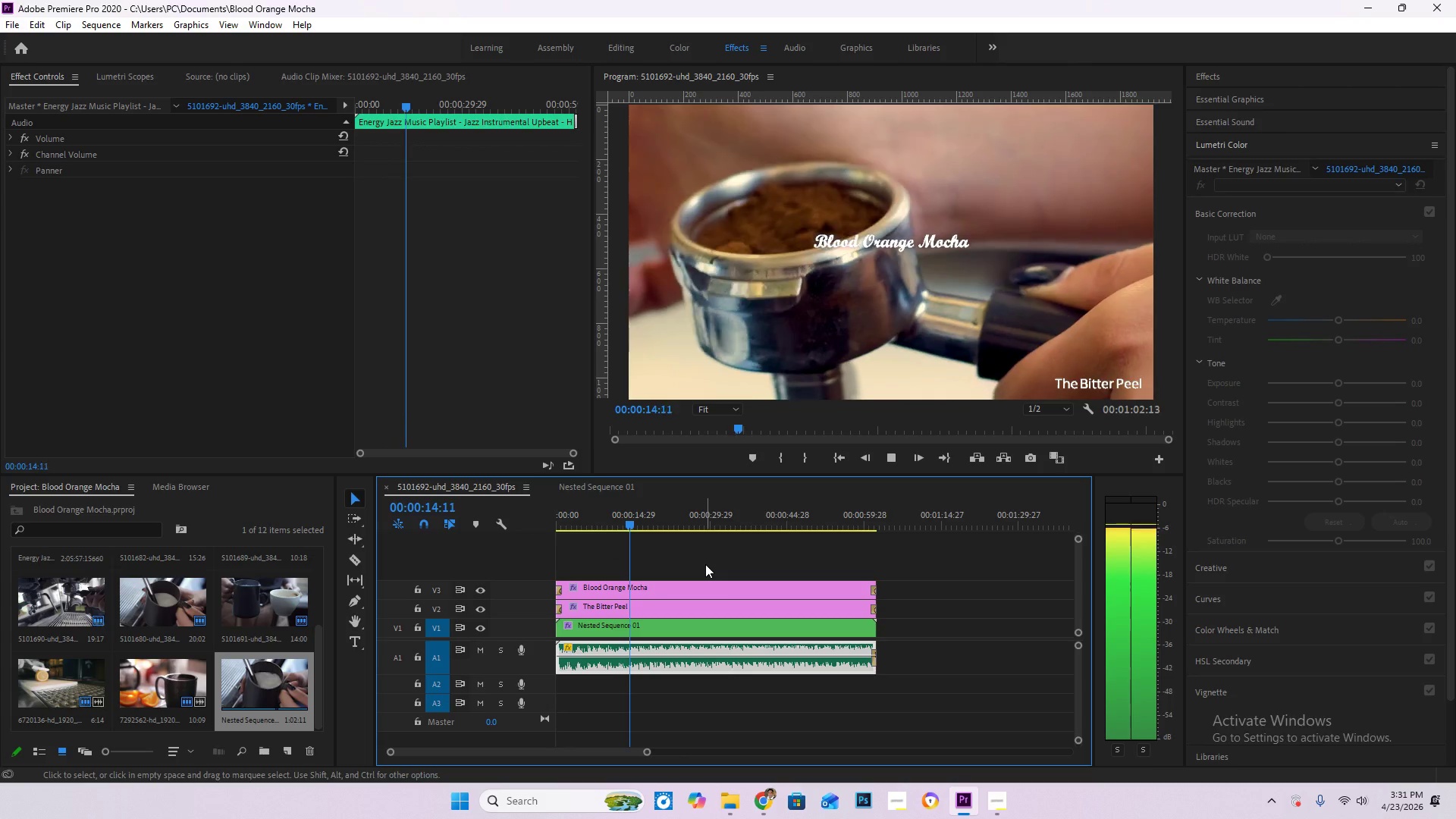 
left_click([725, 626])
 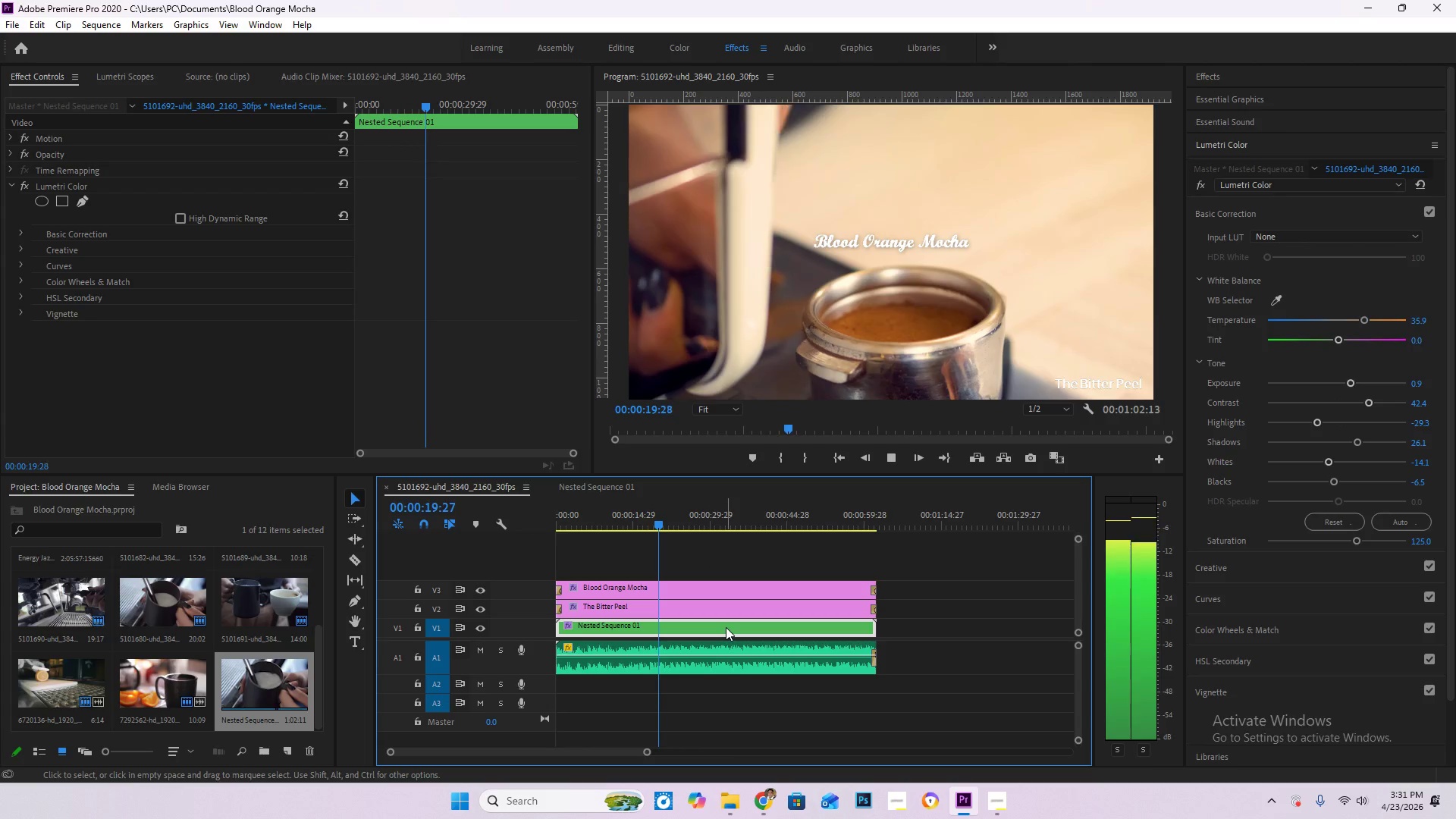 
key(Delete)
 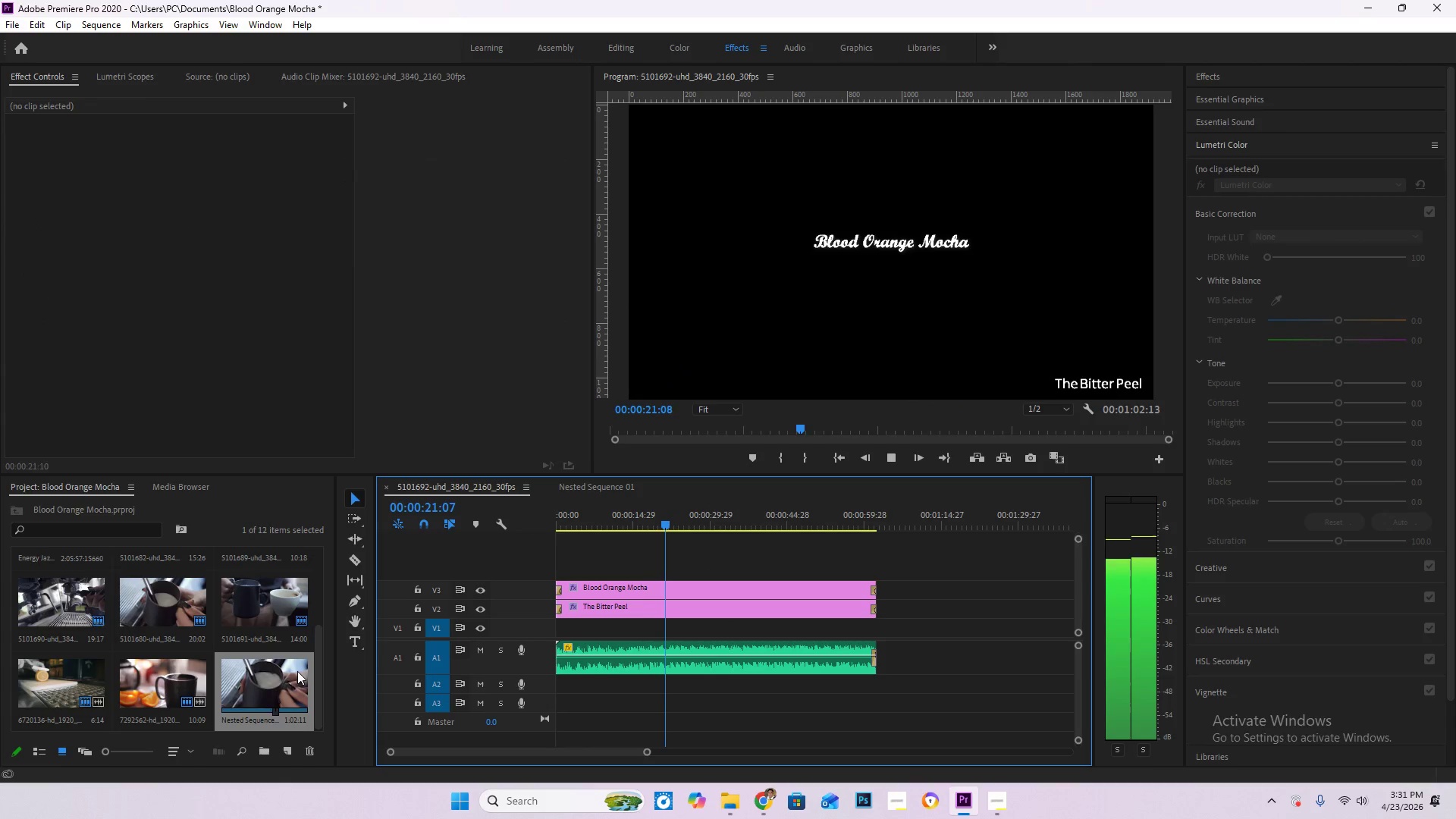 
key(Space)
 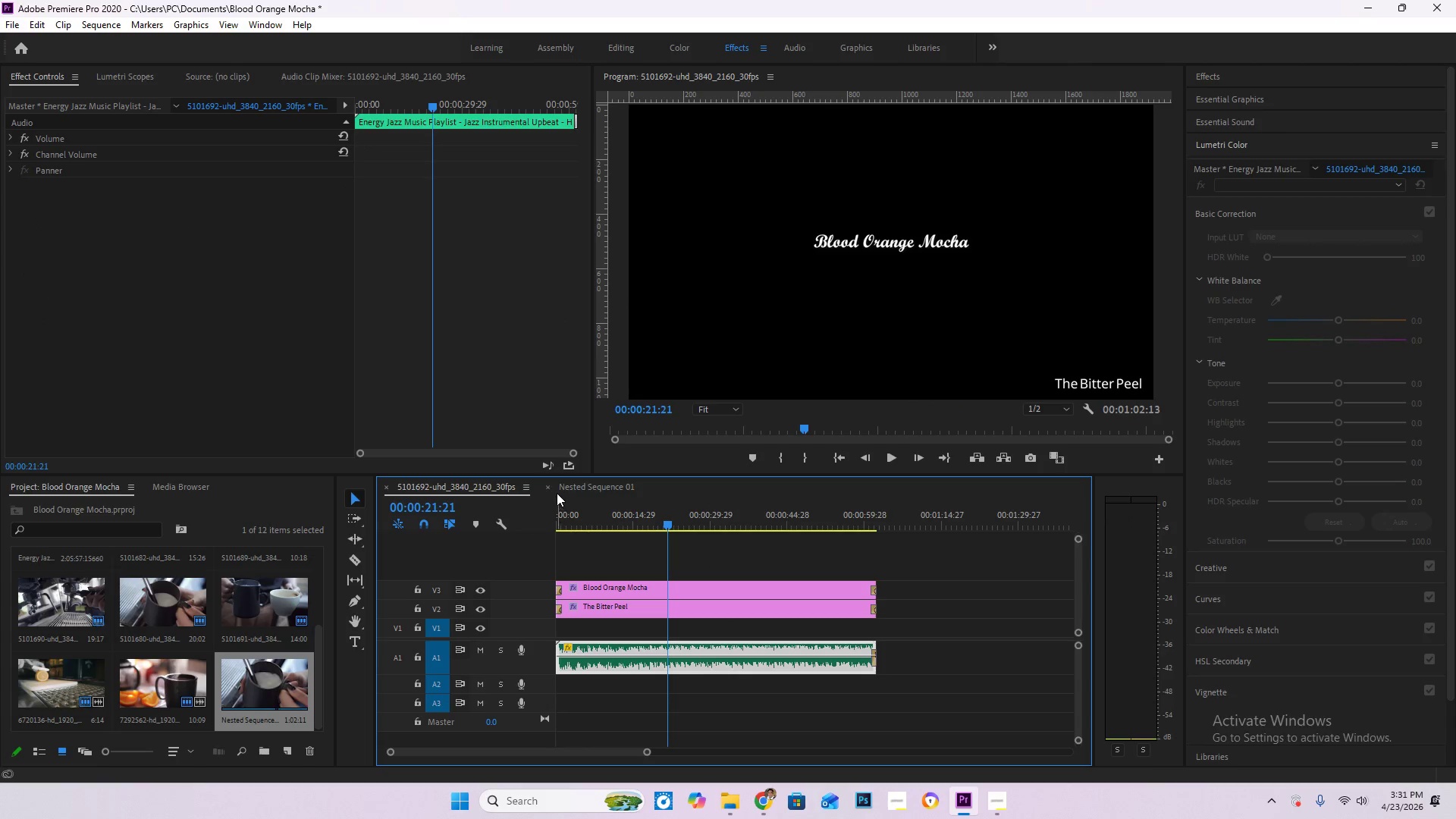 
left_click([574, 489])
 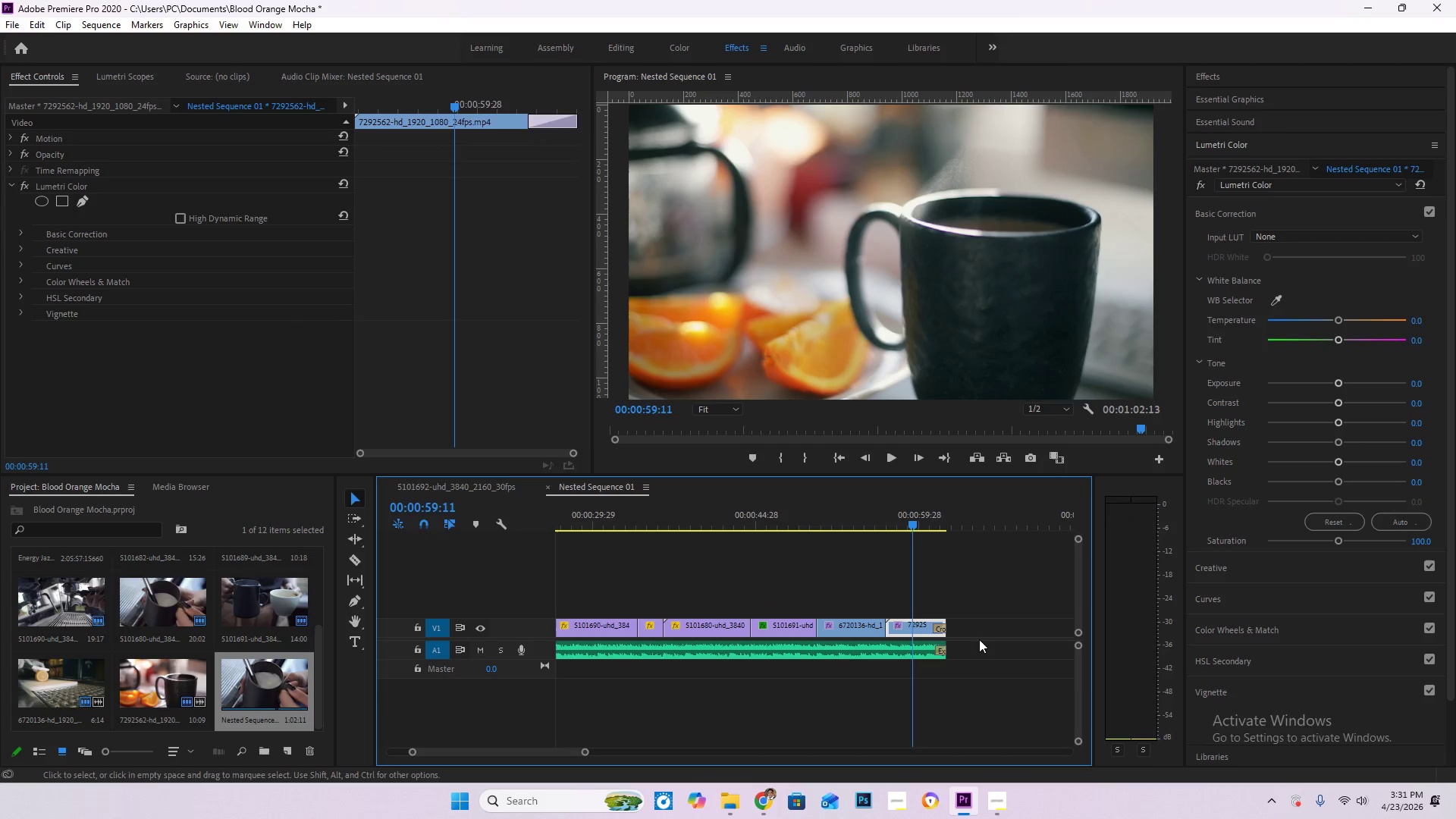 
hold_key(key=AltLeft, duration=0.73)
scroll: coordinate [976, 643], scroll_direction: down, amount: 10.0
 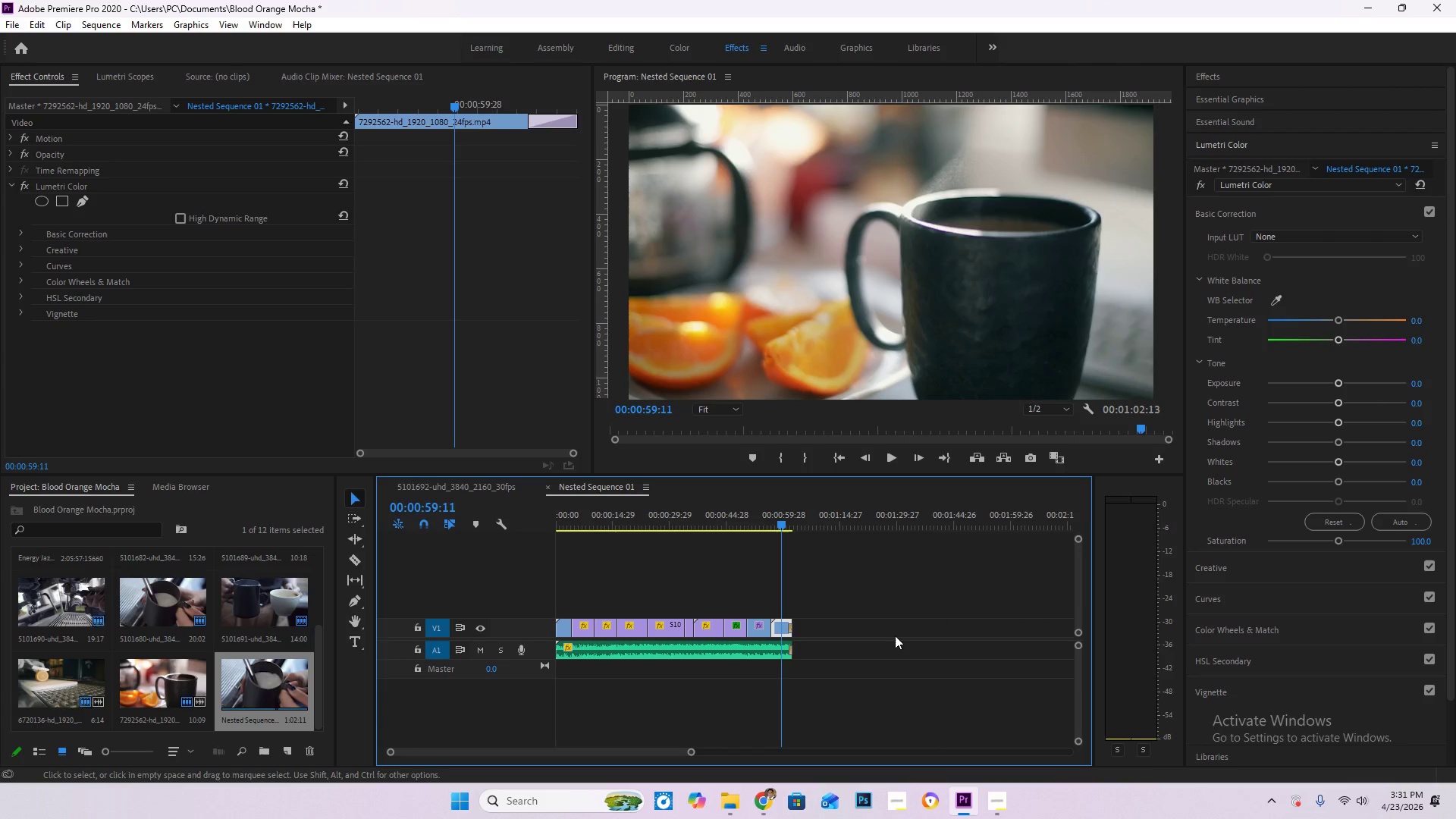 
left_click_drag(start_coordinate=[887, 635], to_coordinate=[548, 617])
 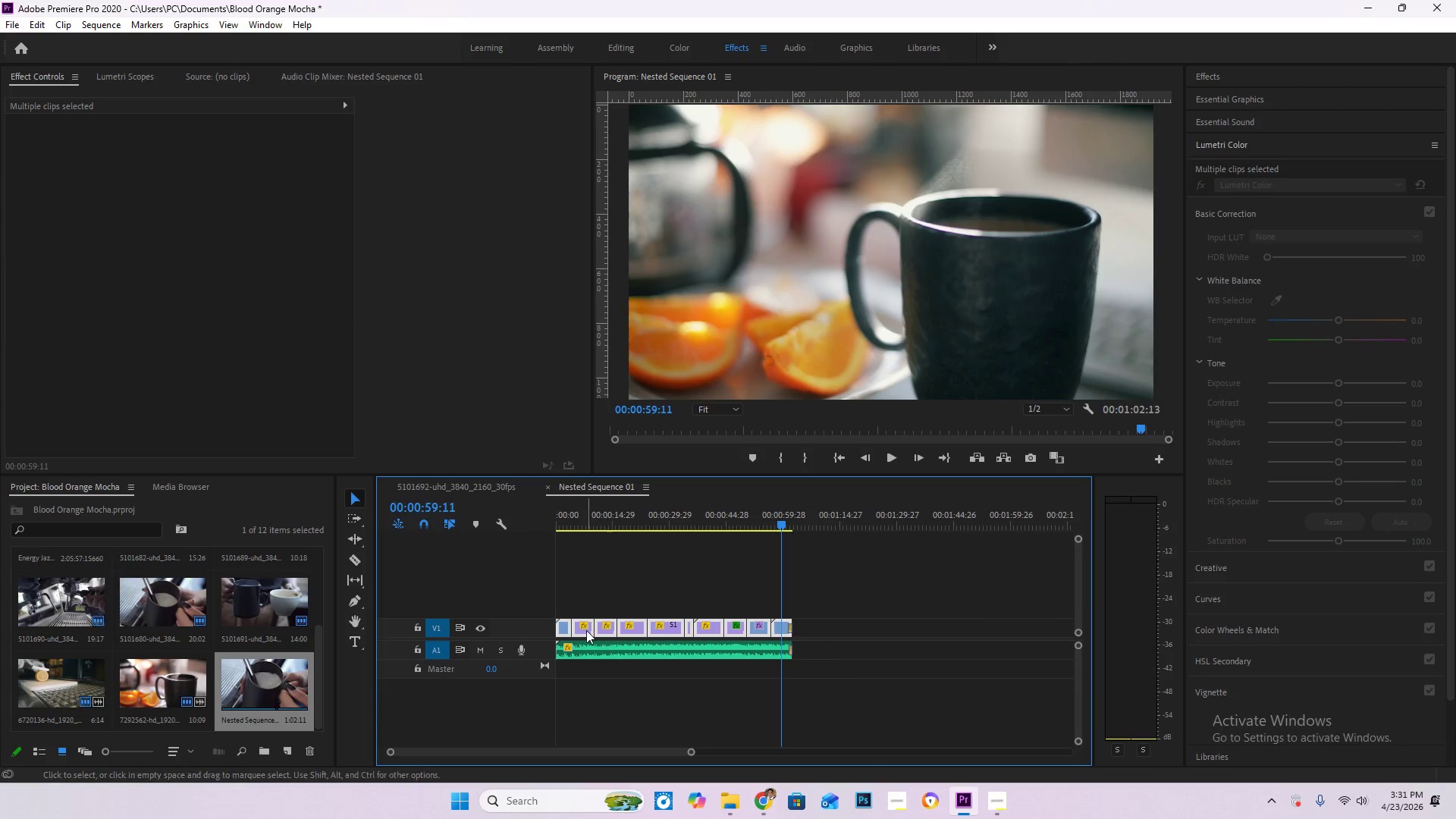 
right_click([586, 630])
 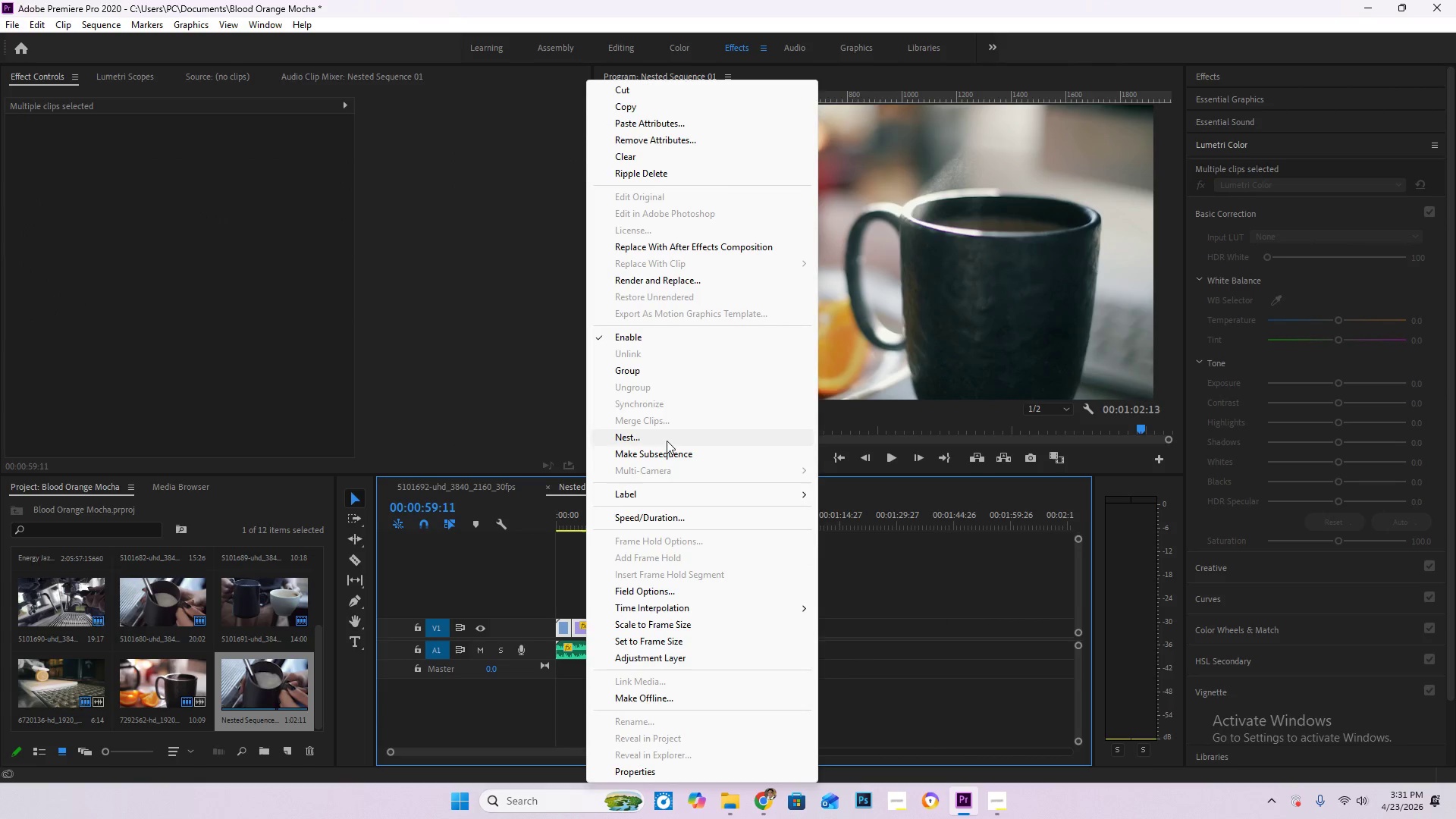 
left_click([666, 435])
 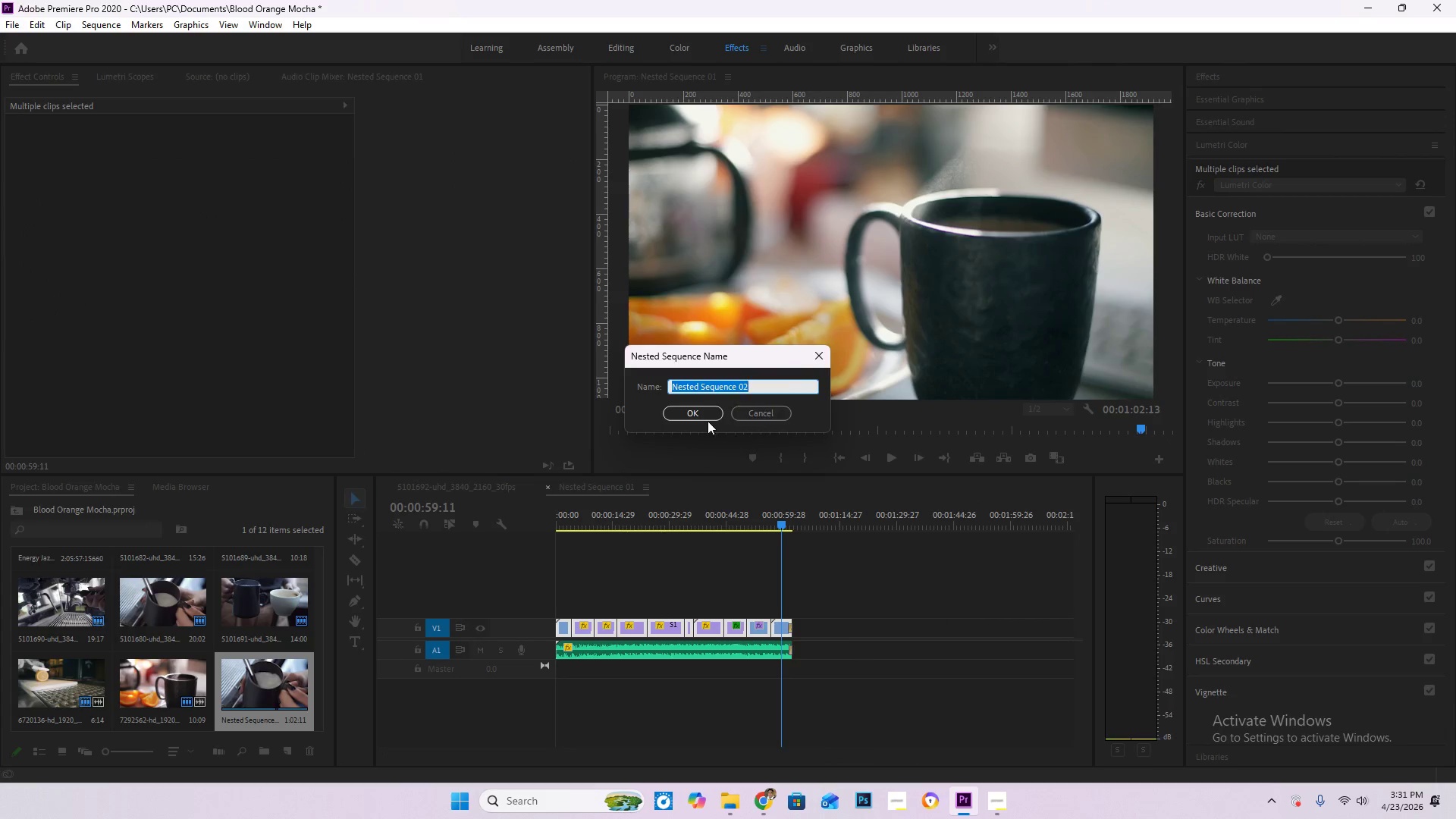 
left_click([708, 421])
 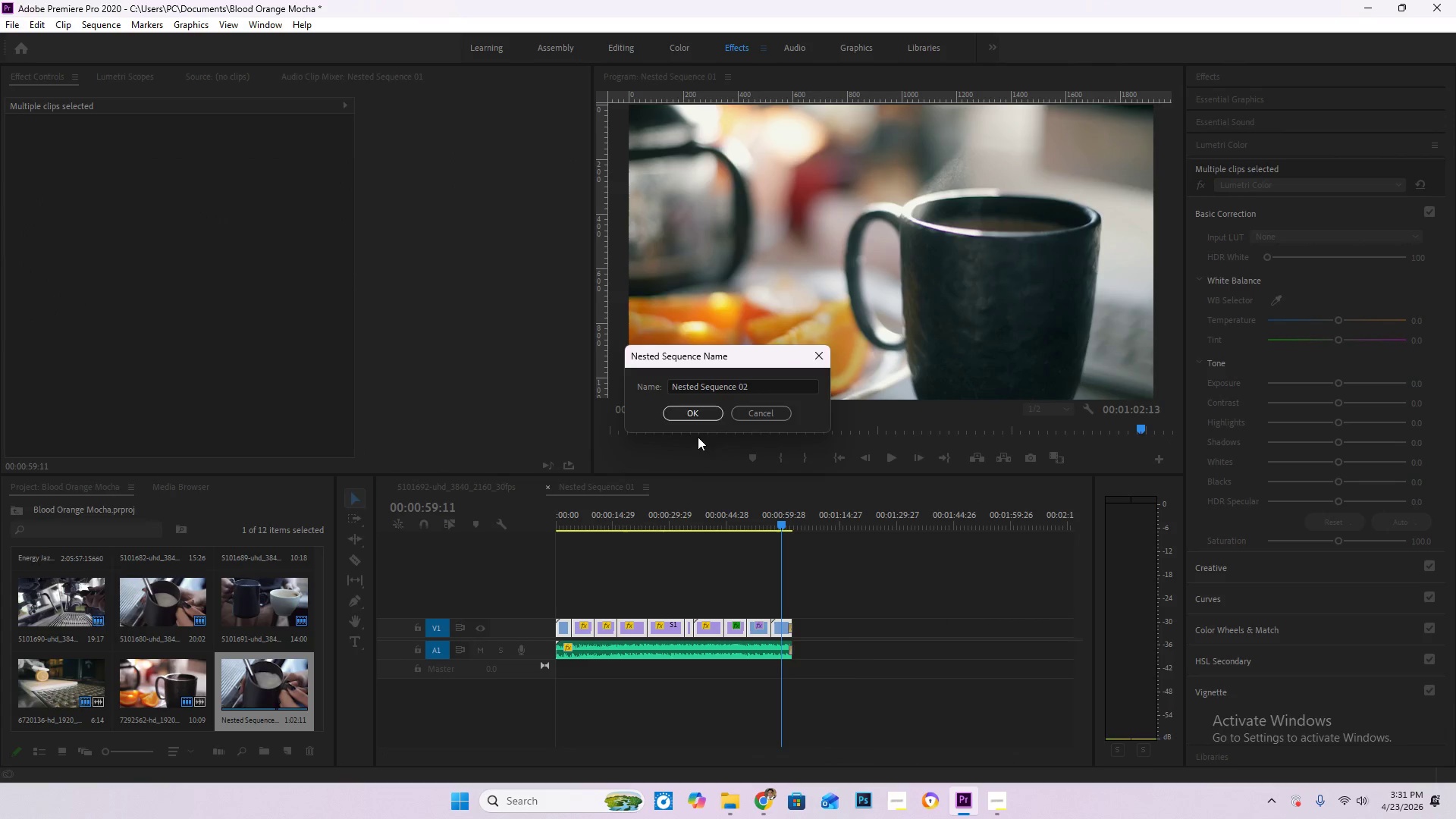 
left_click([694, 412])
 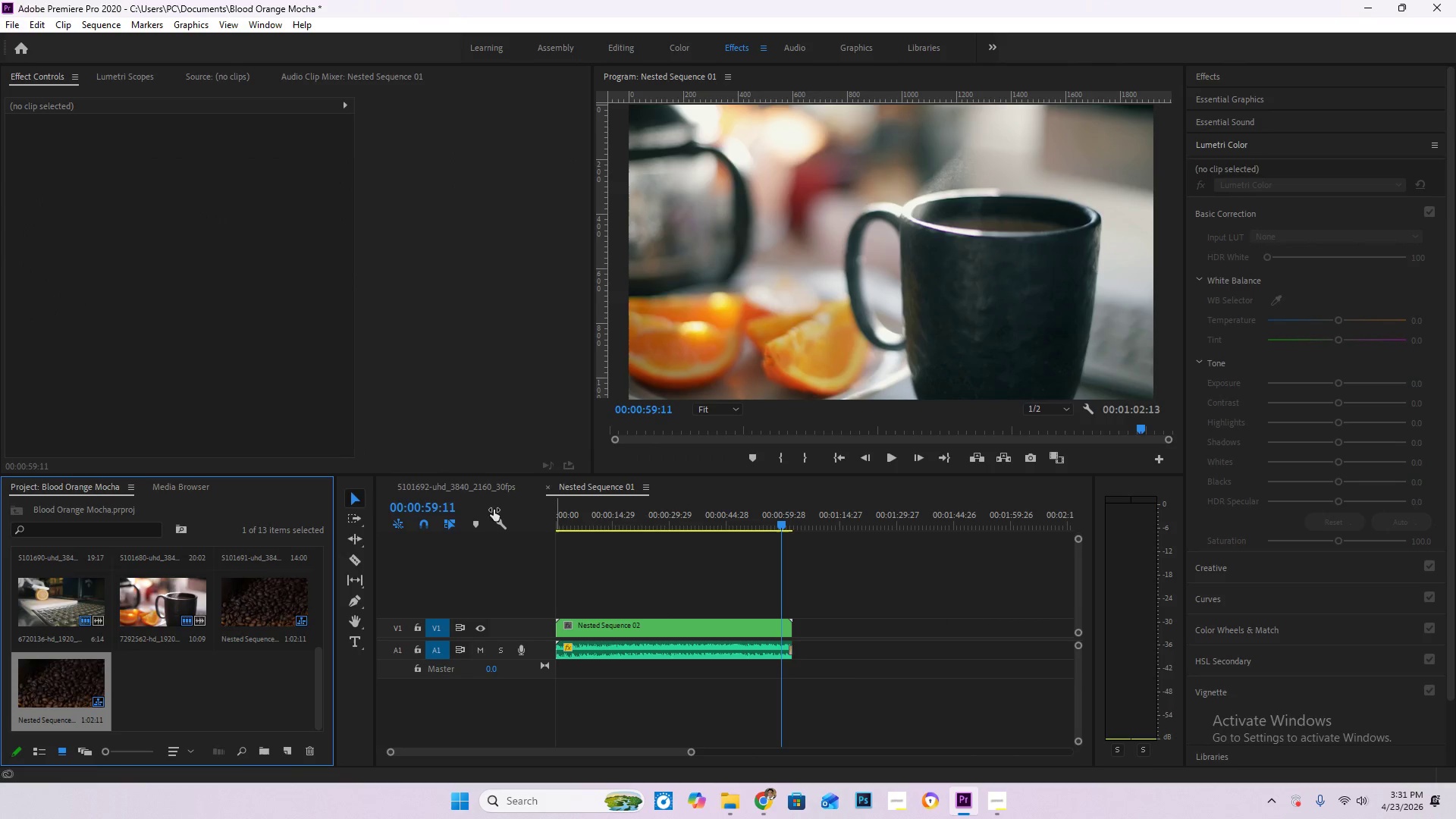 
left_click([475, 491])
 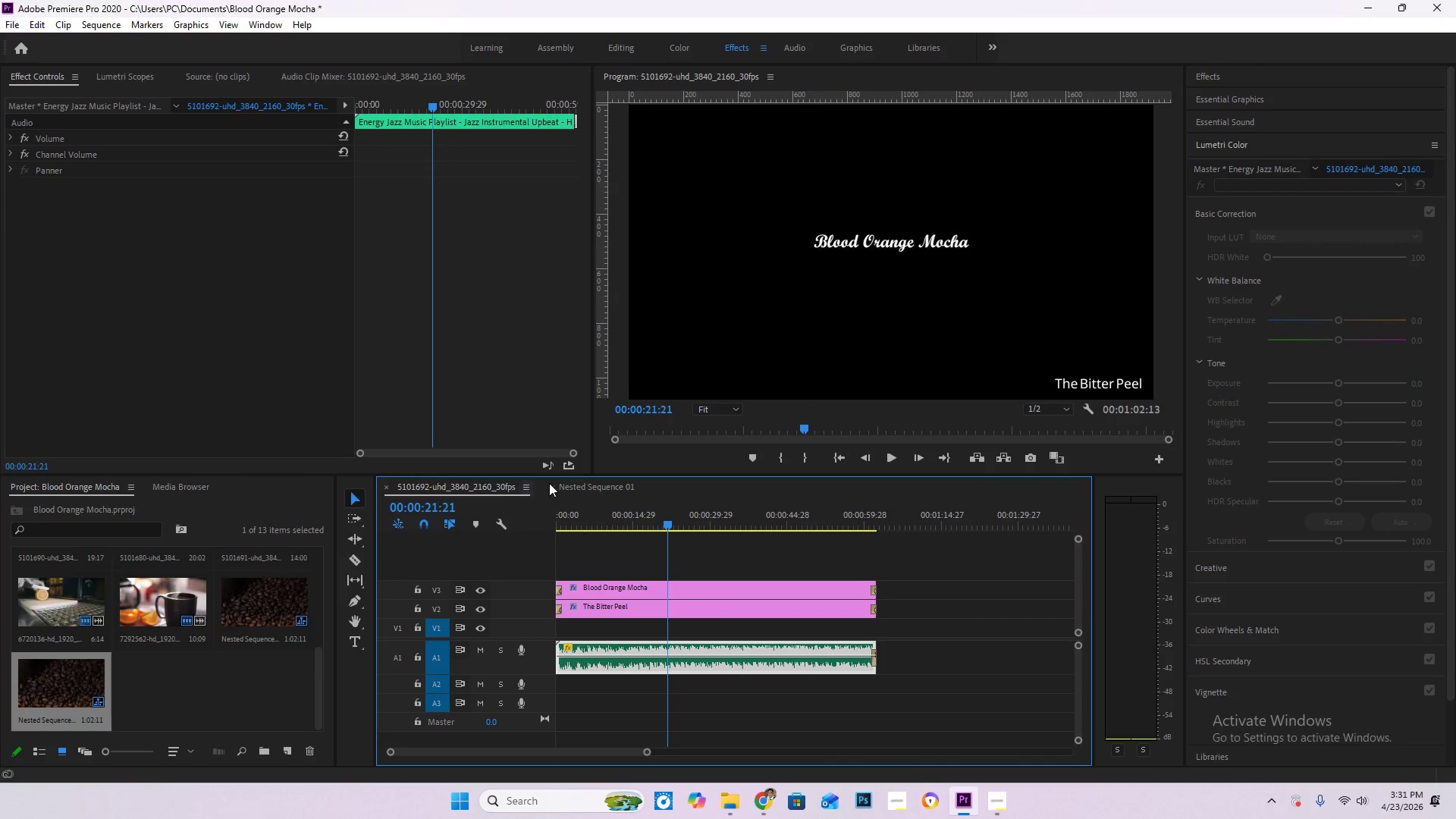 
left_click([583, 482])
 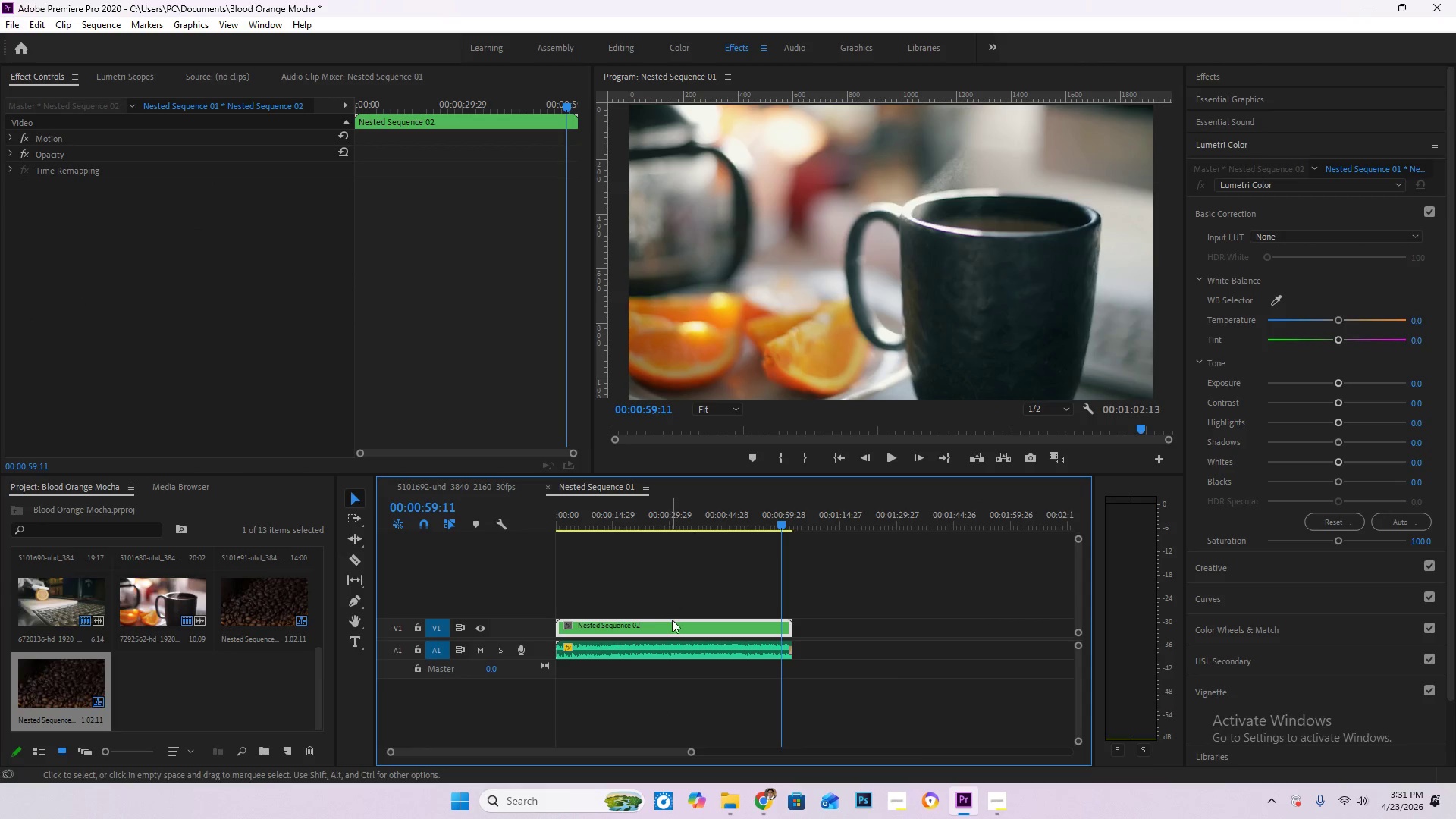 
left_click([673, 623])
 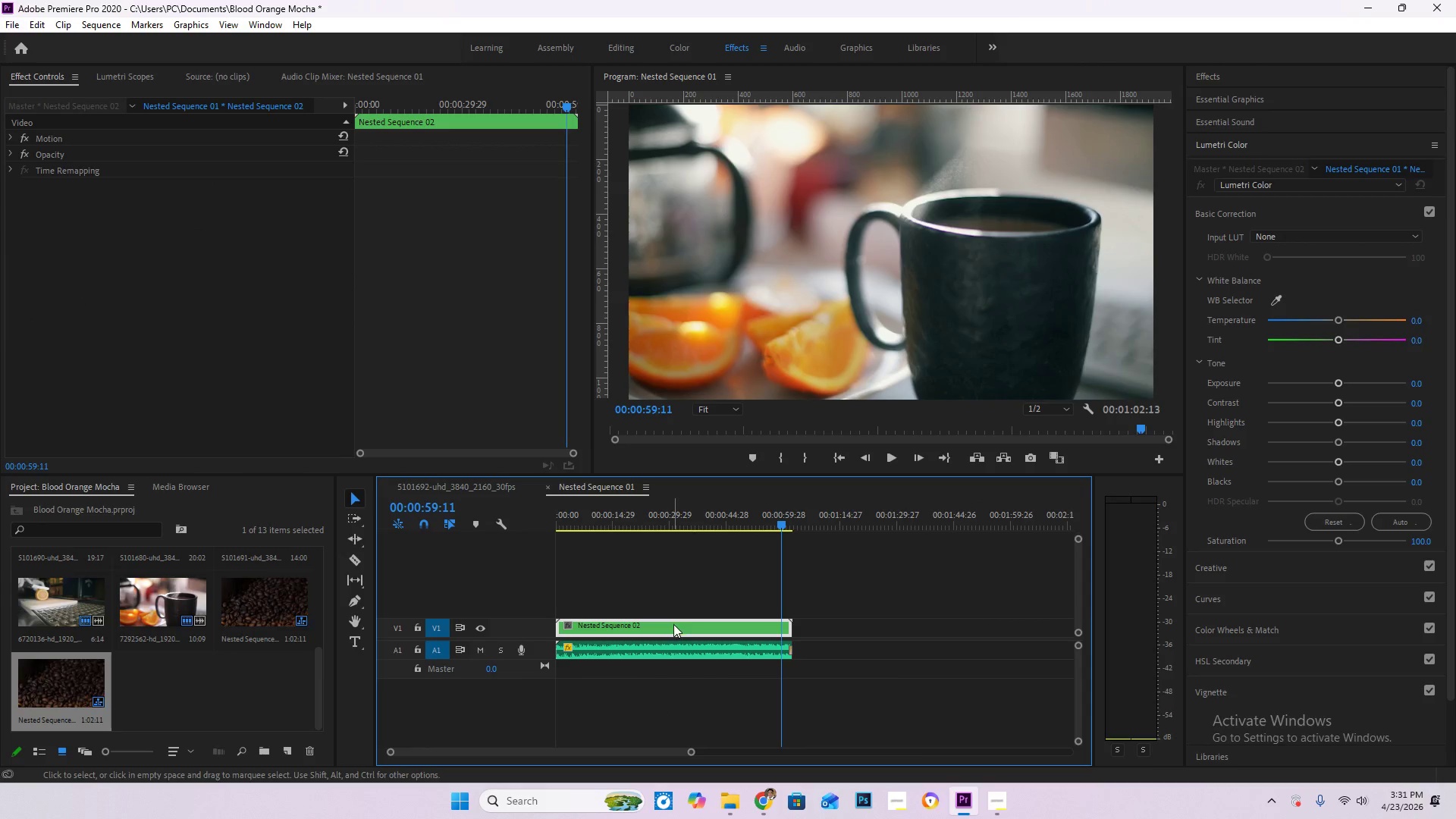 
key(Control+C)
 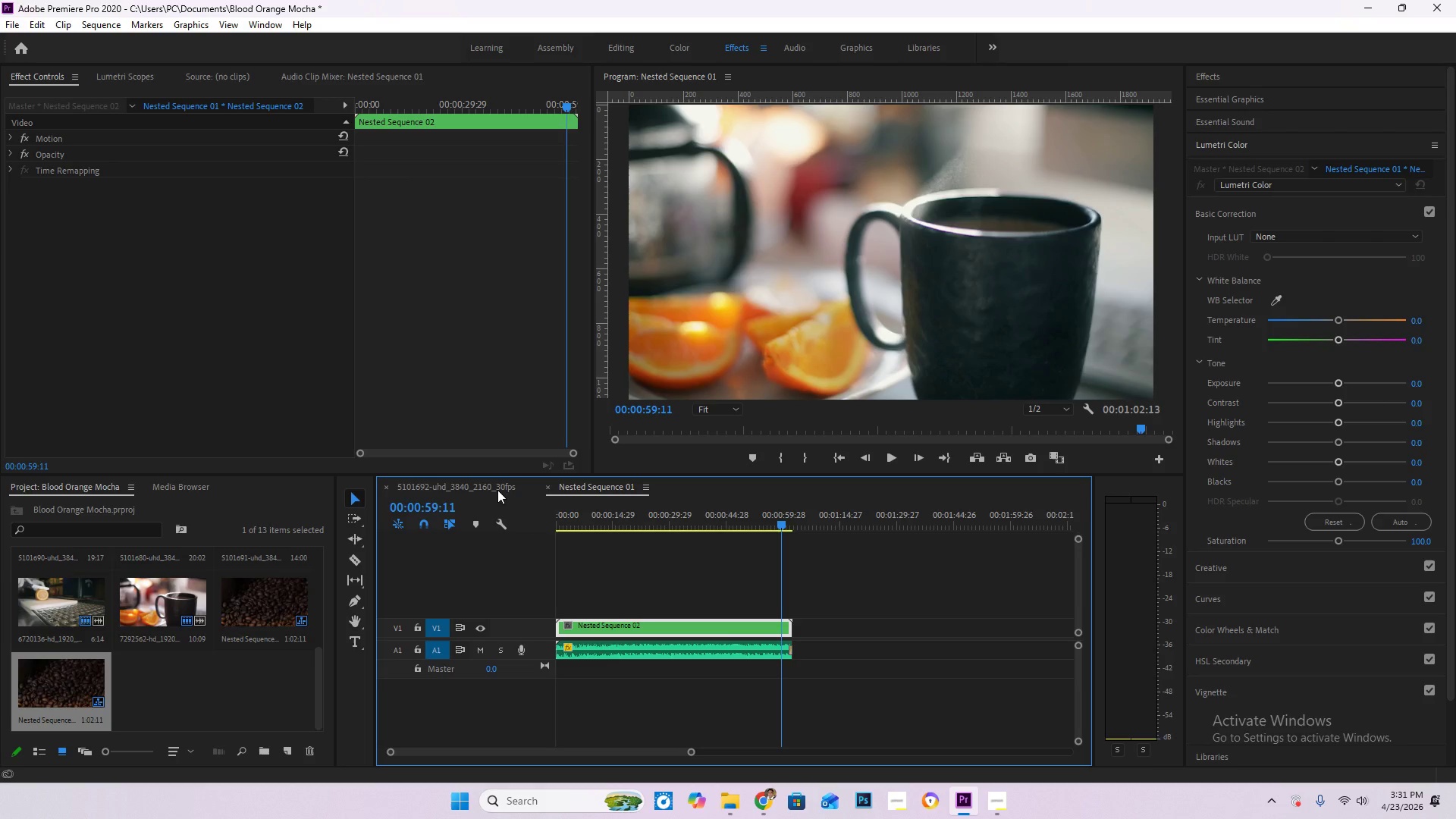 
left_click([498, 486])
 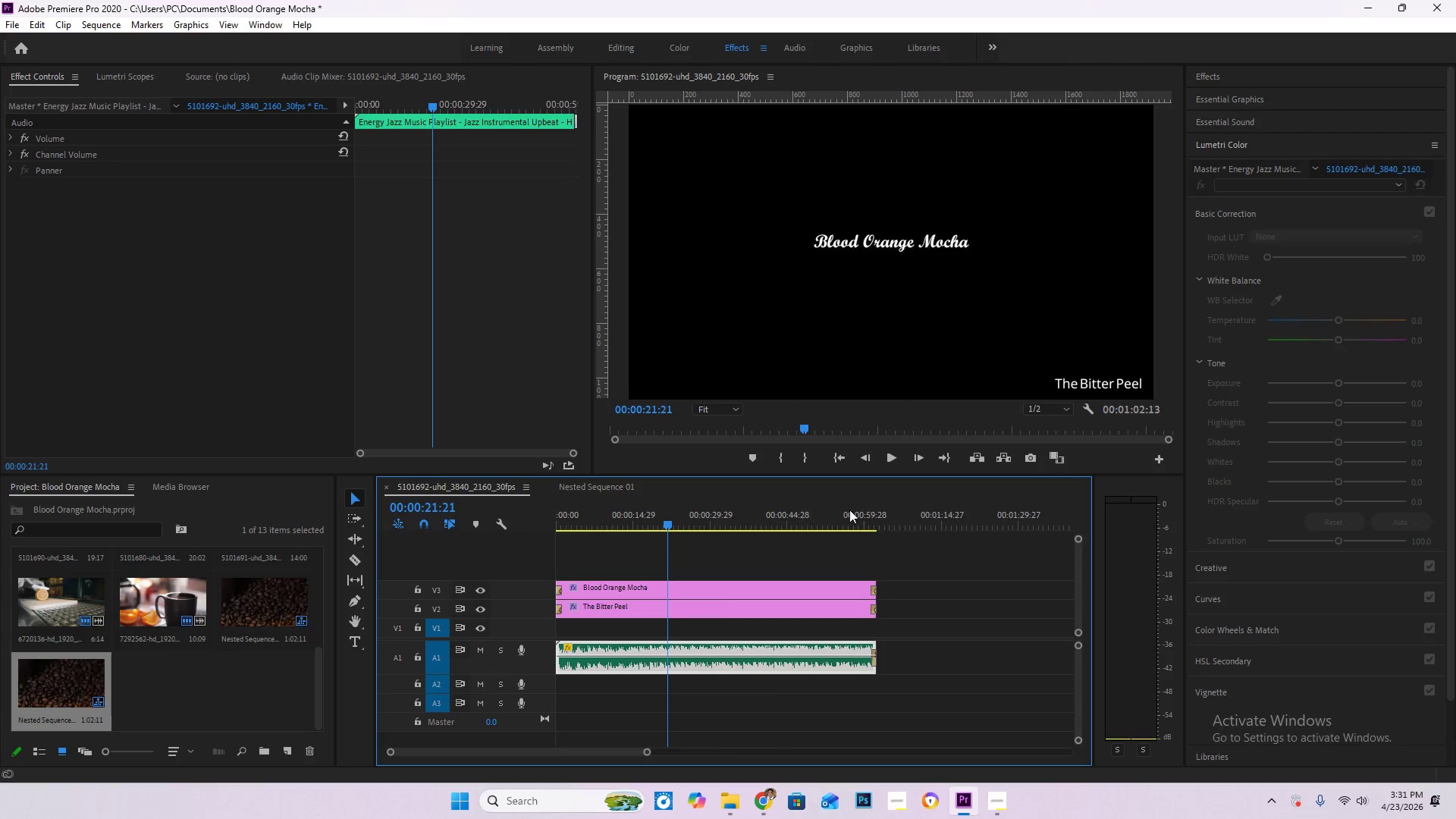 
left_click([947, 508])
 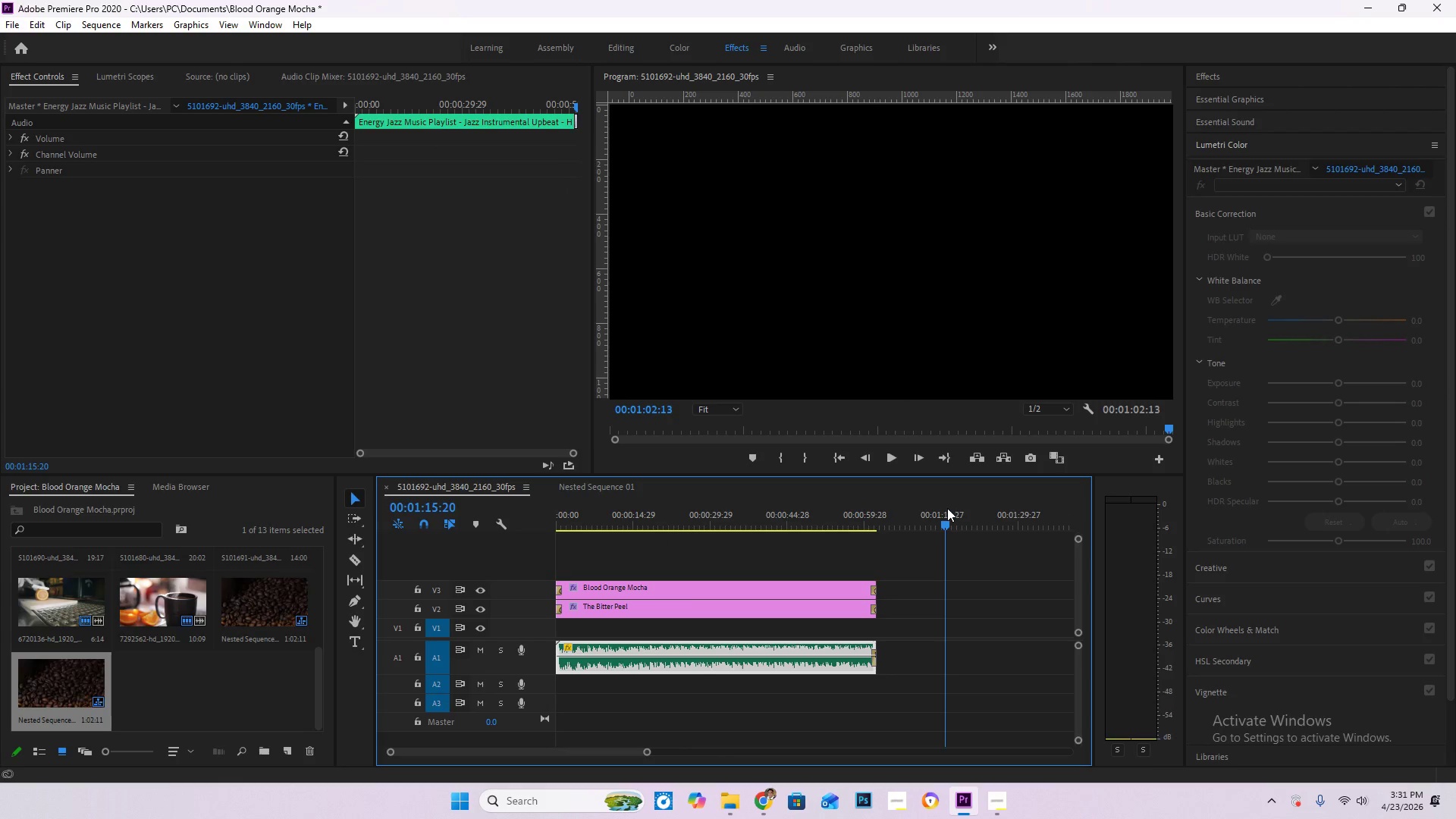 
key(Control+V)
 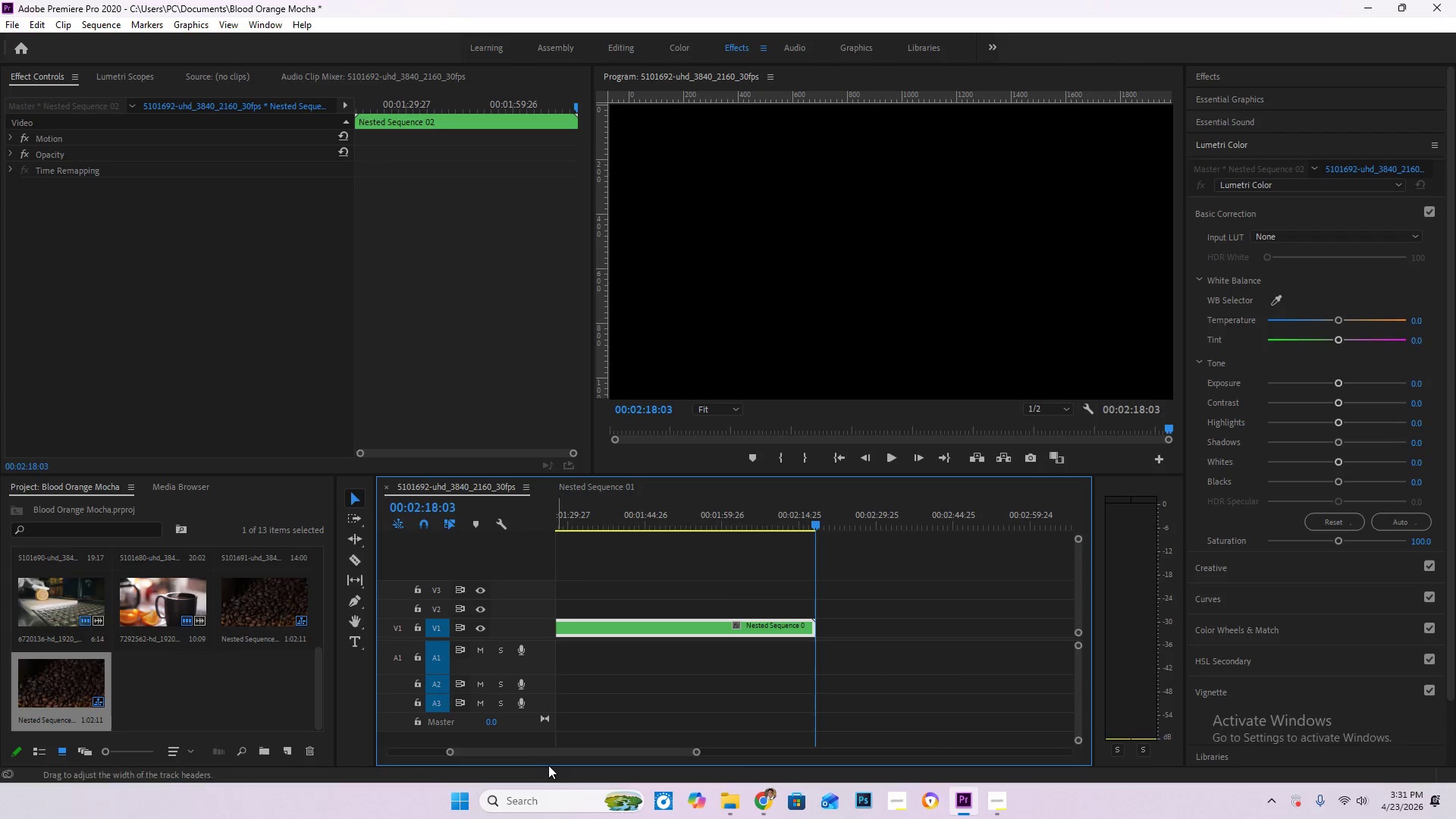 
left_click_drag(start_coordinate=[555, 755], to_coordinate=[458, 745])
 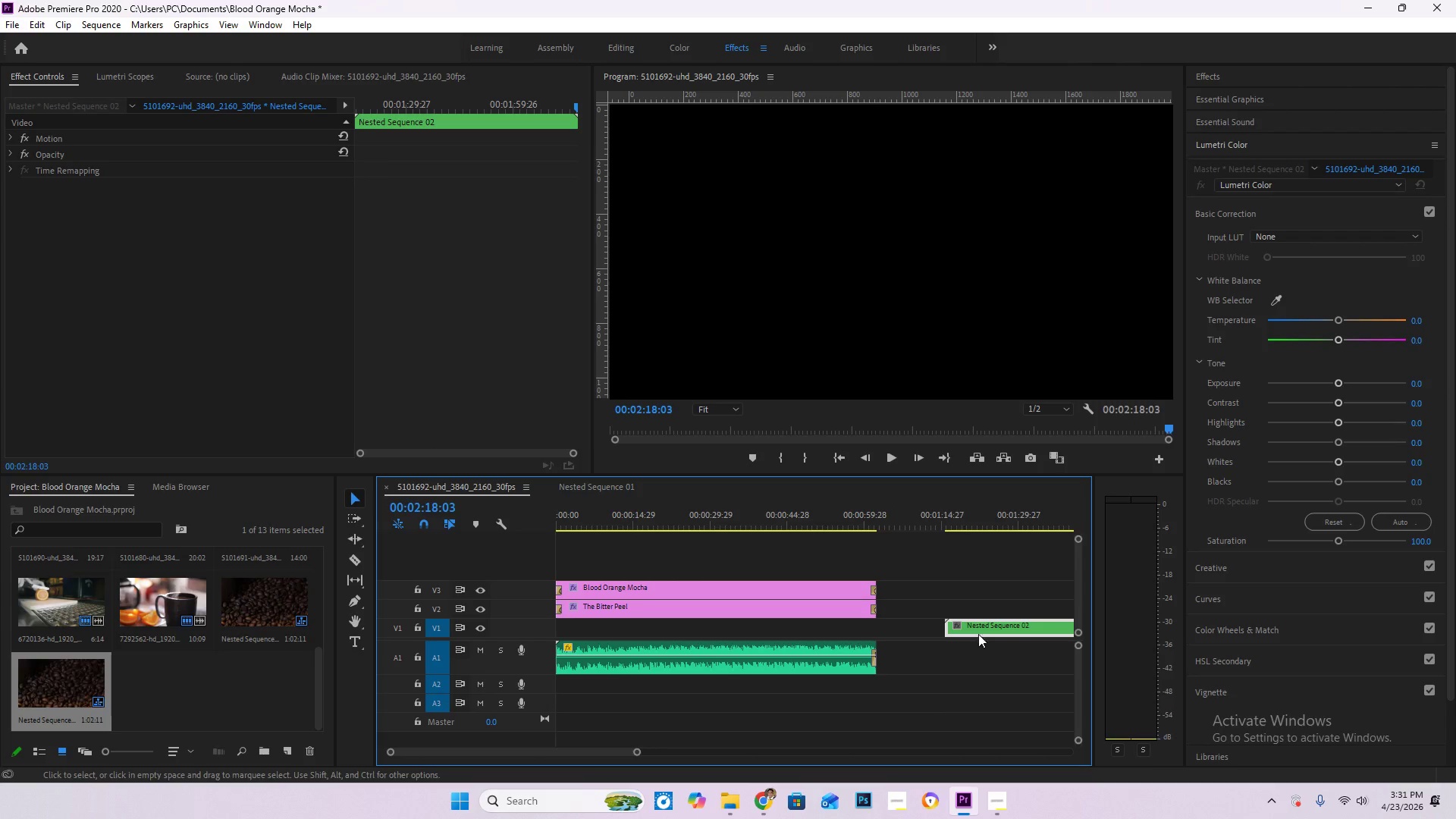 
left_click_drag(start_coordinate=[987, 628], to_coordinate=[576, 632])
 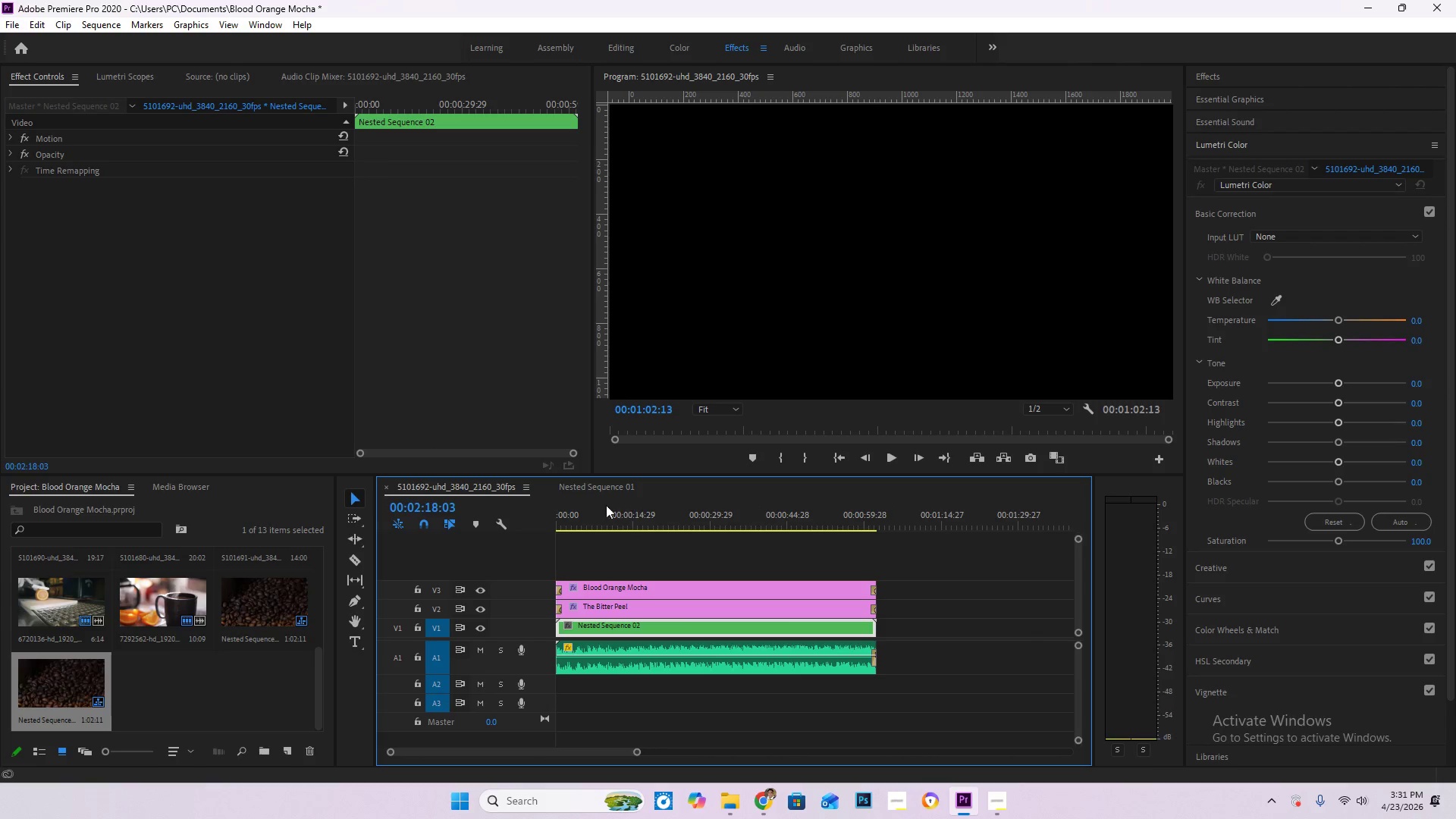 
left_click_drag(start_coordinate=[578, 513], to_coordinate=[484, 516])
 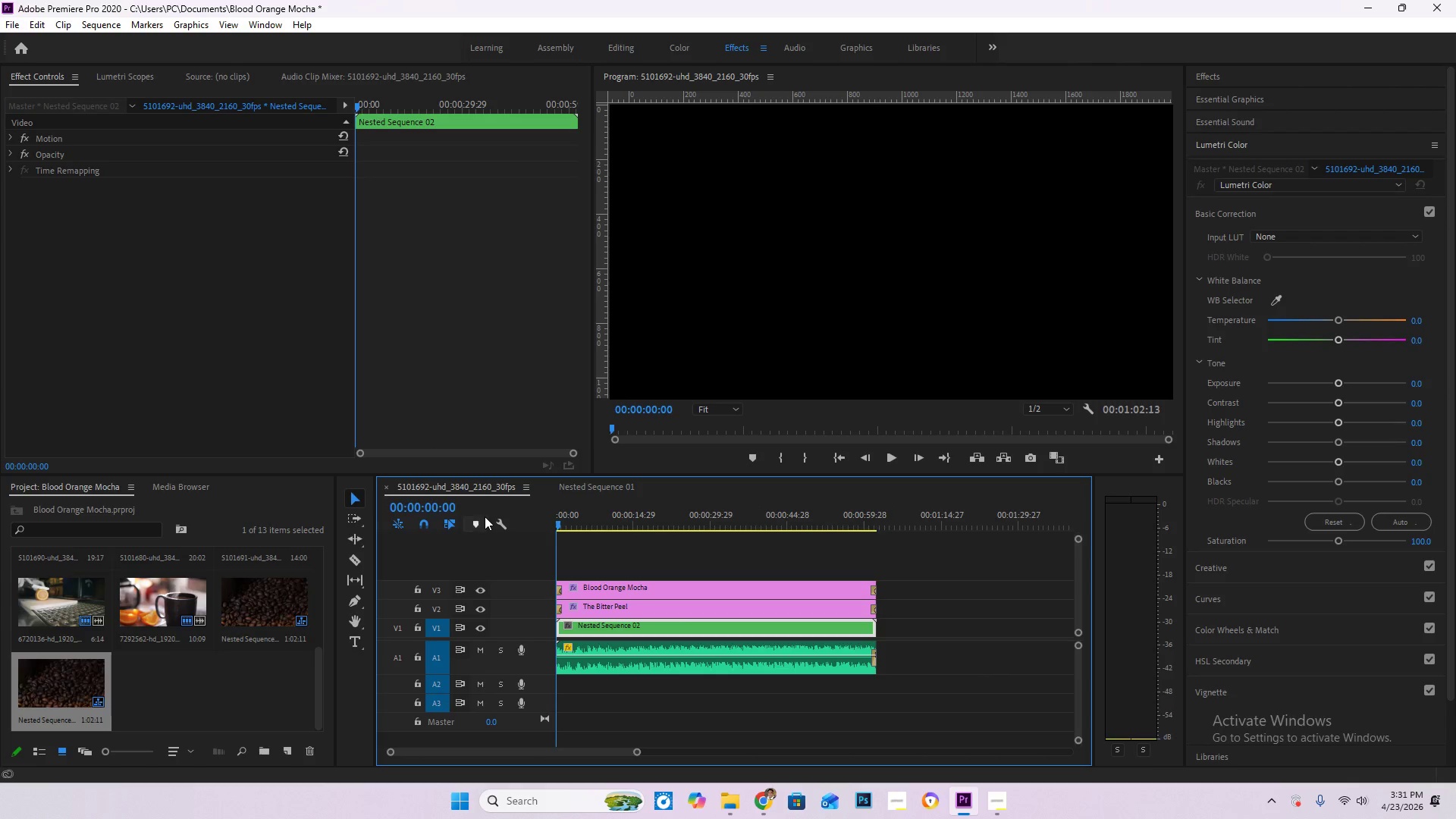 
key(Space)
 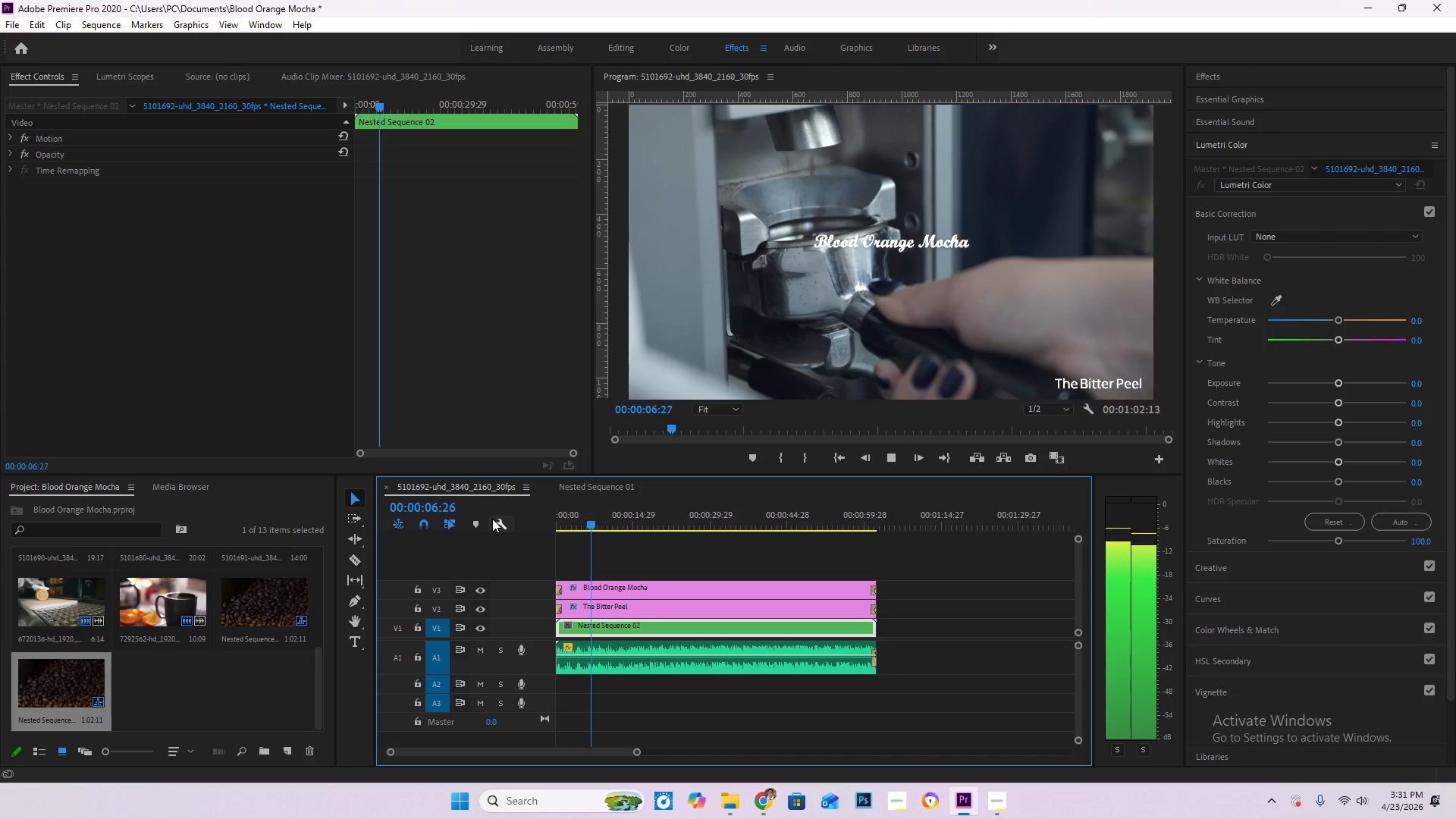 
wait(12.12)
 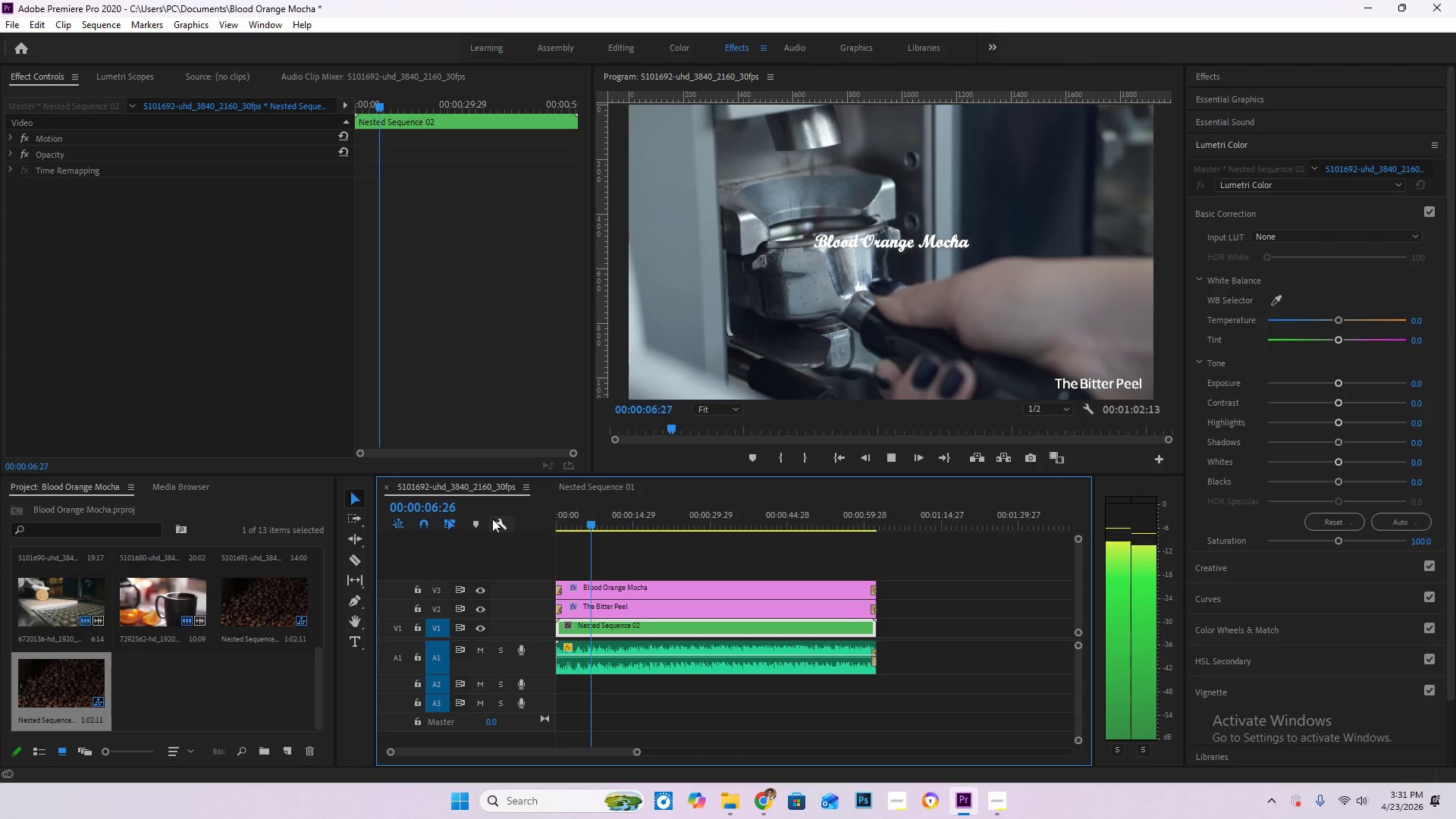 
key(Space)
 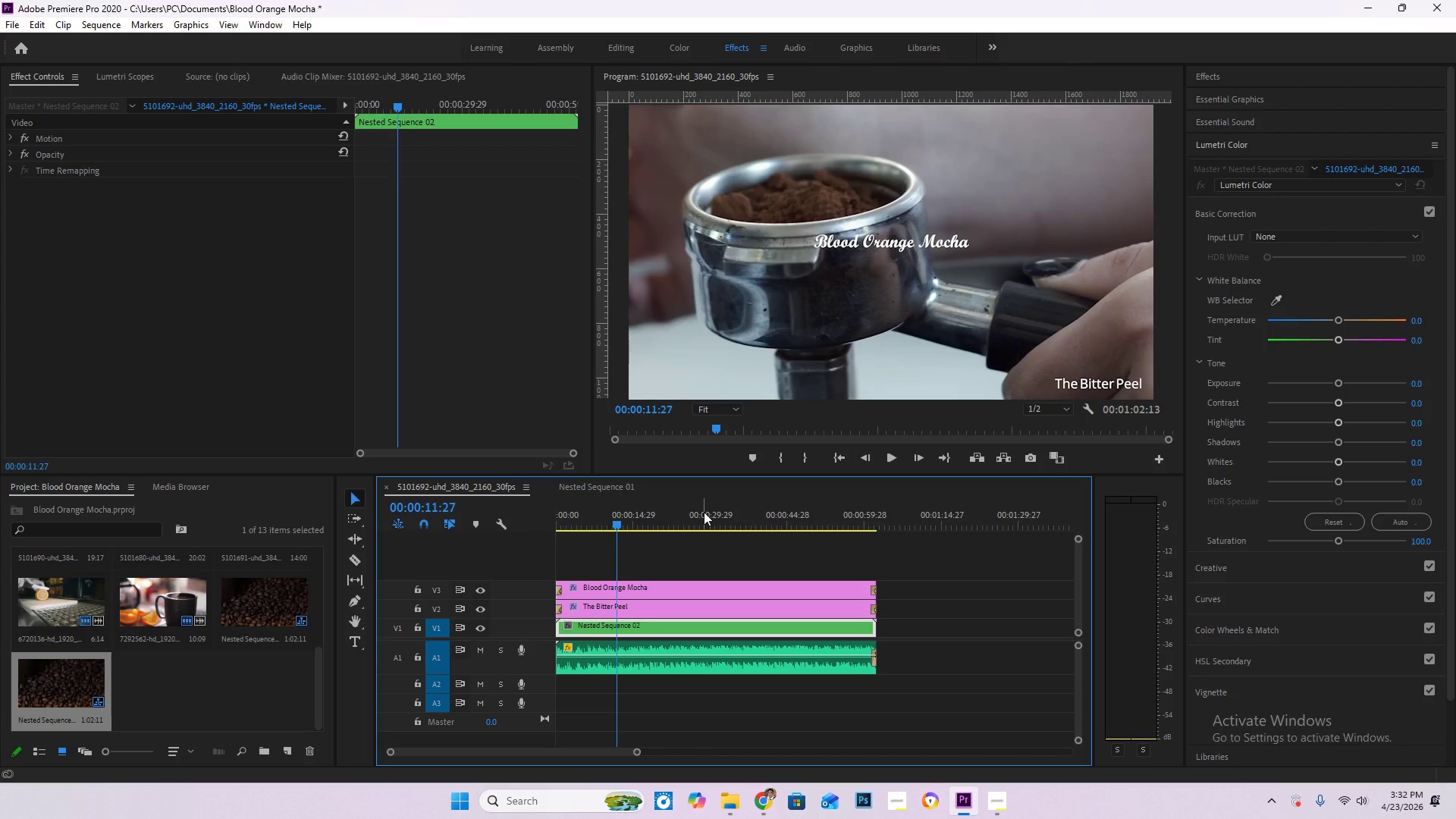 
wait(21.86)
 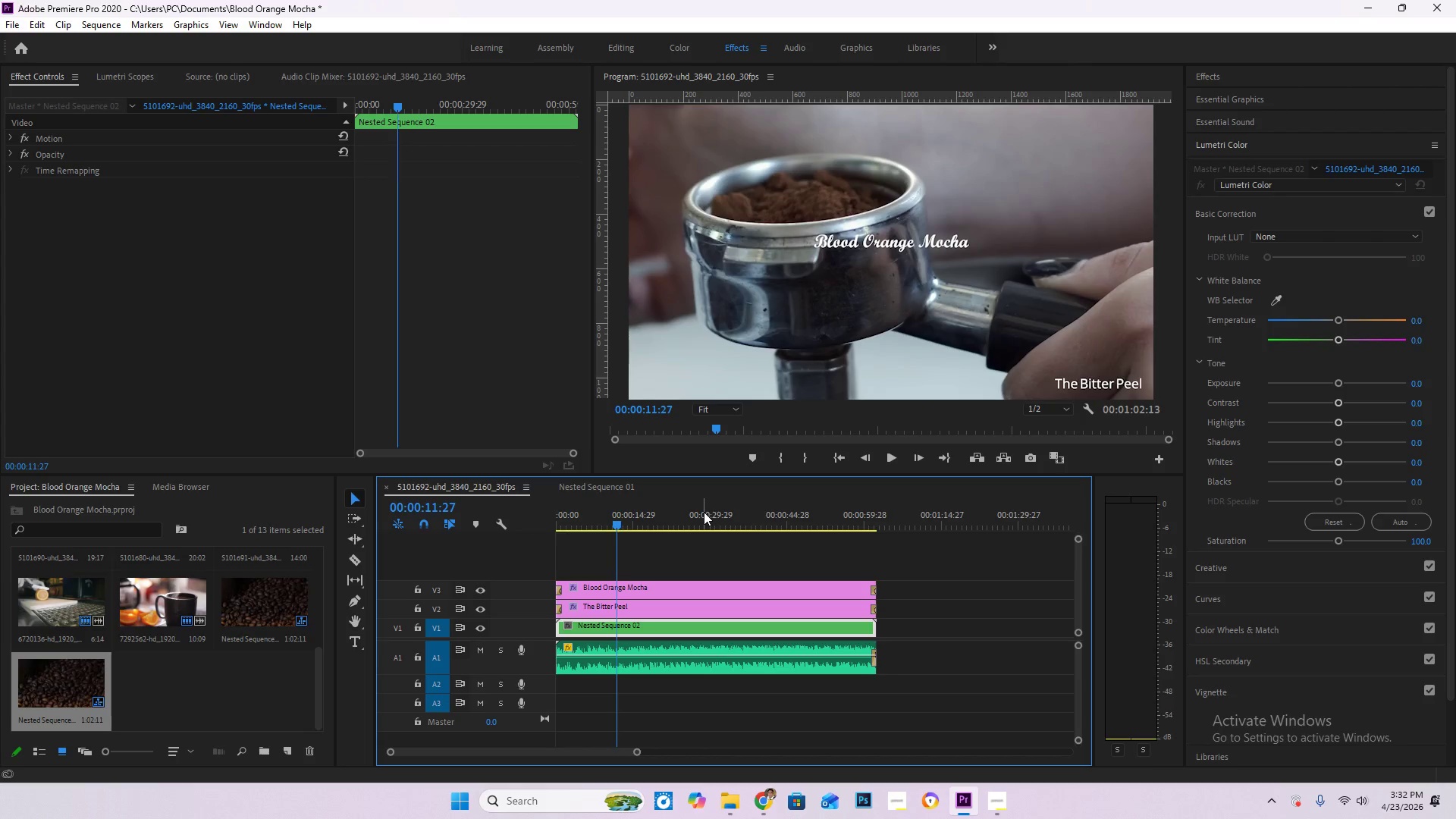 
left_click([1410, 314])
 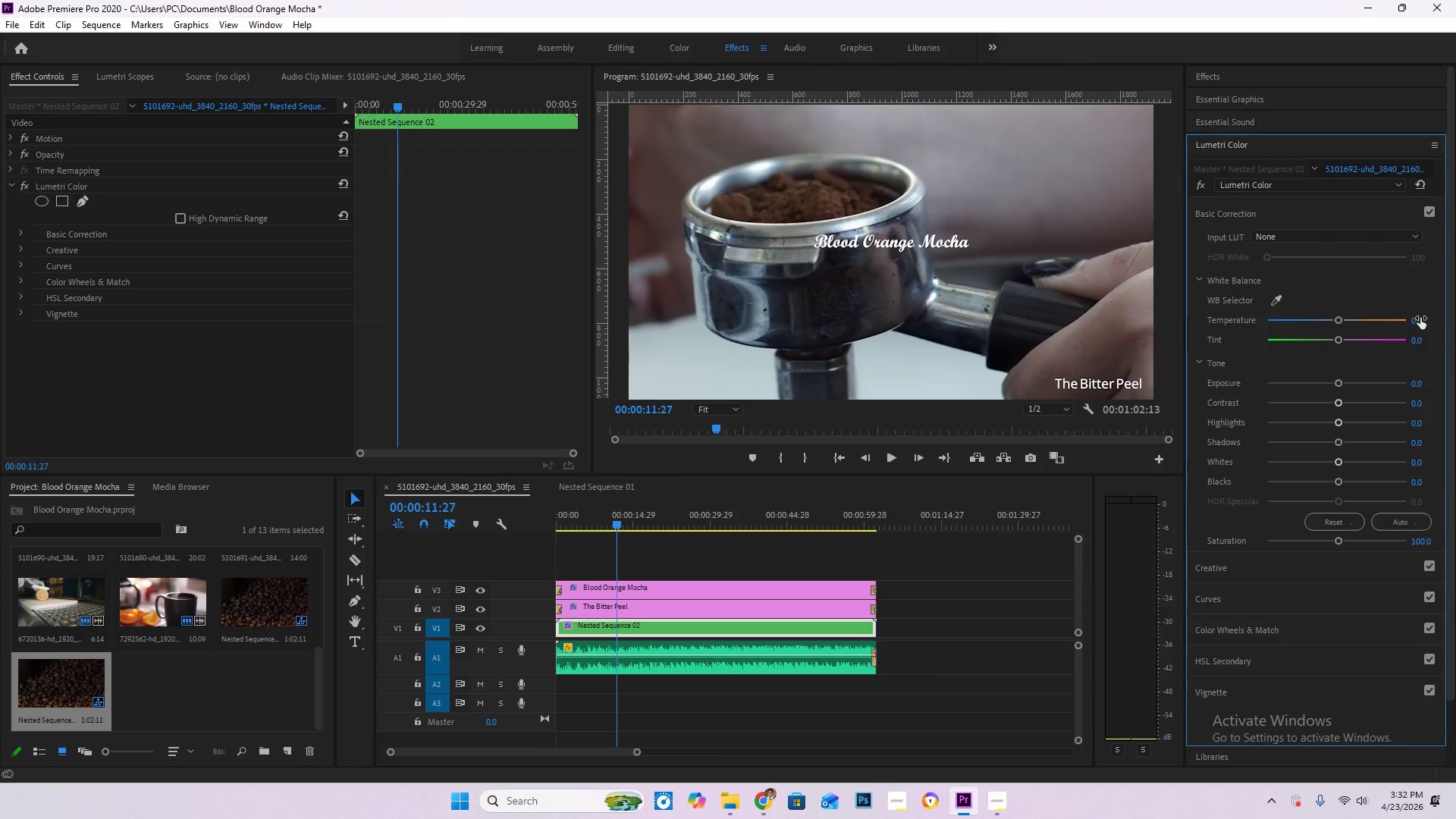 
left_click([1420, 319])
 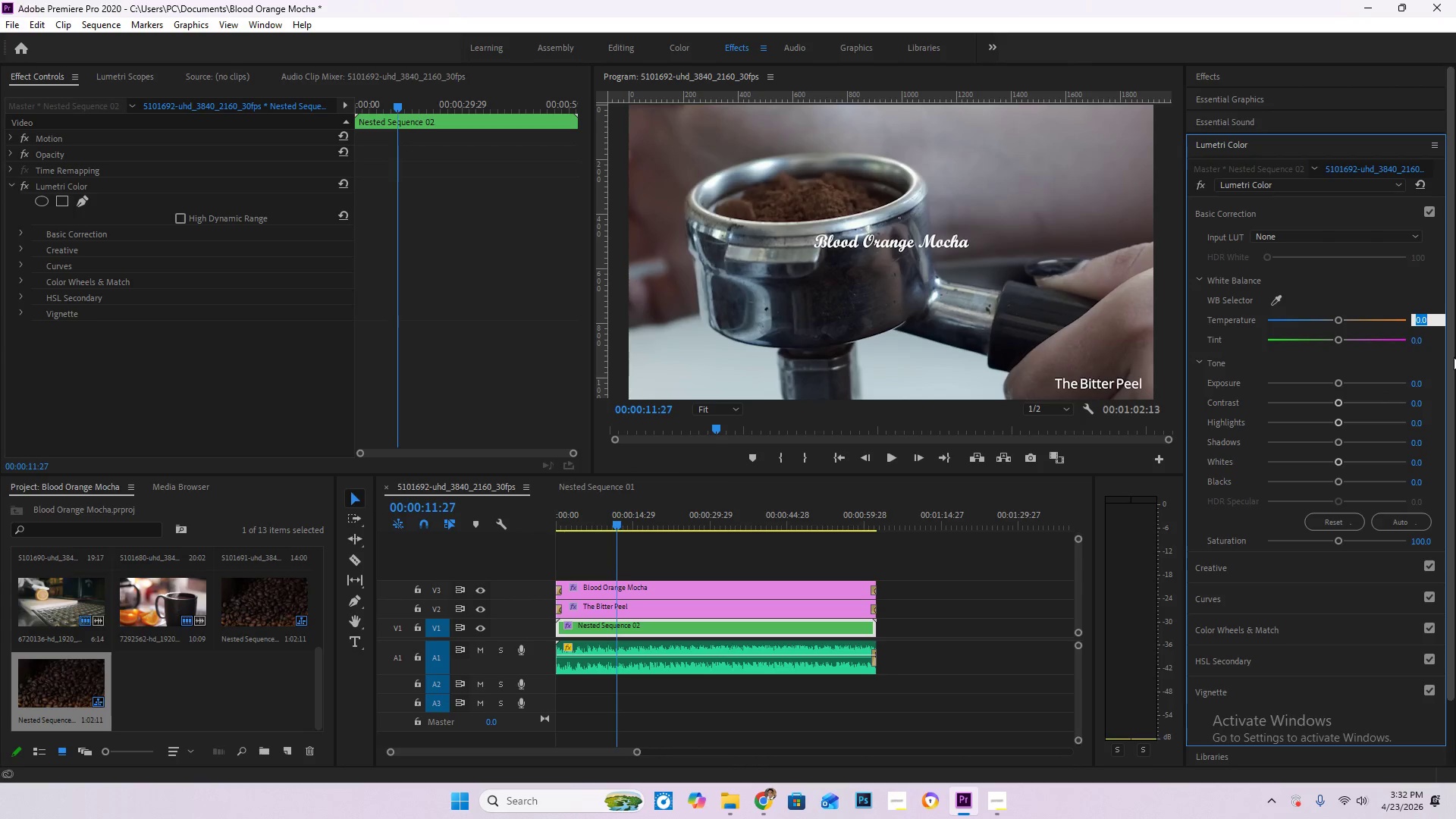 
key(Numpad3)
 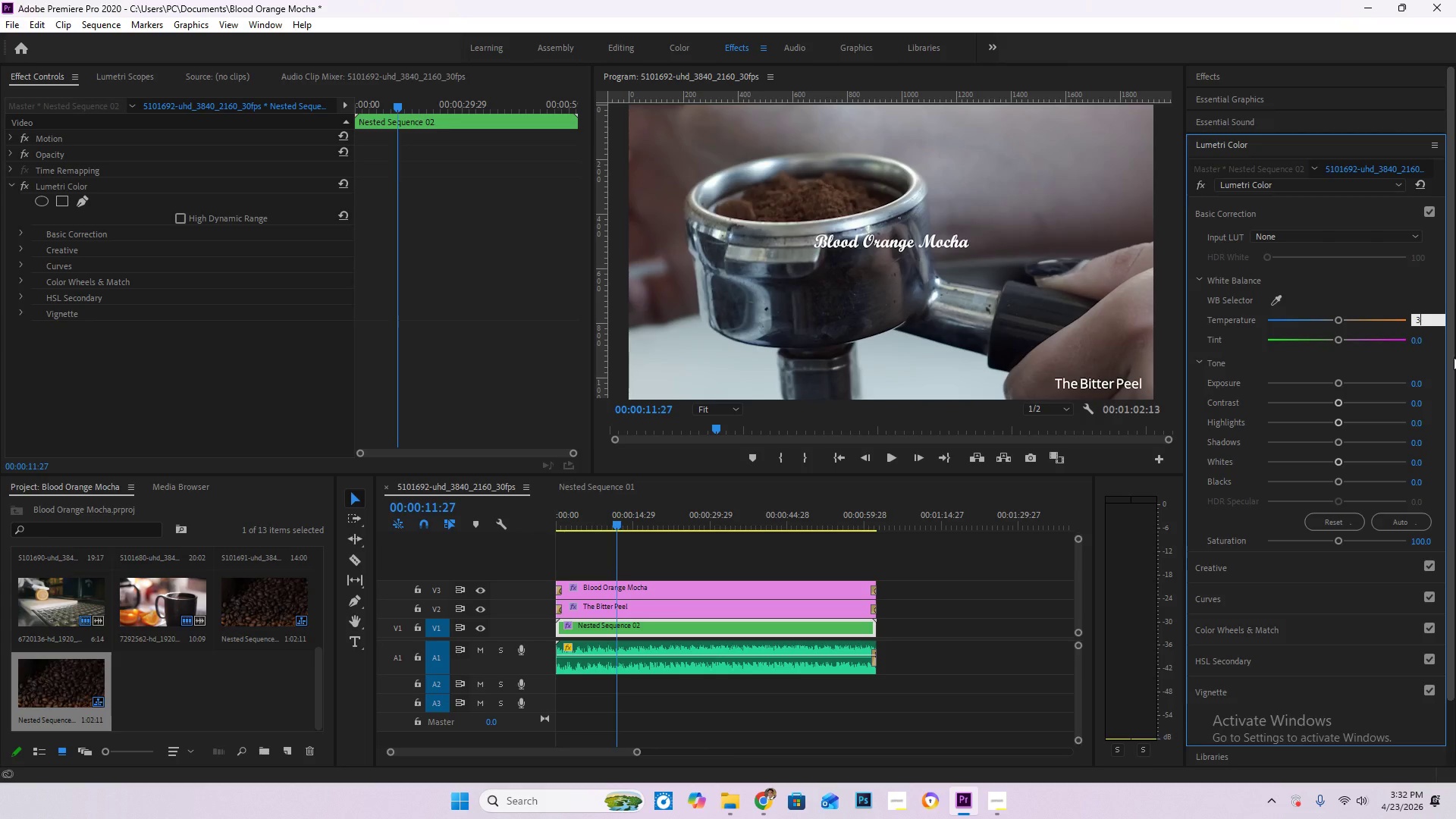 
key(Numpad0)
 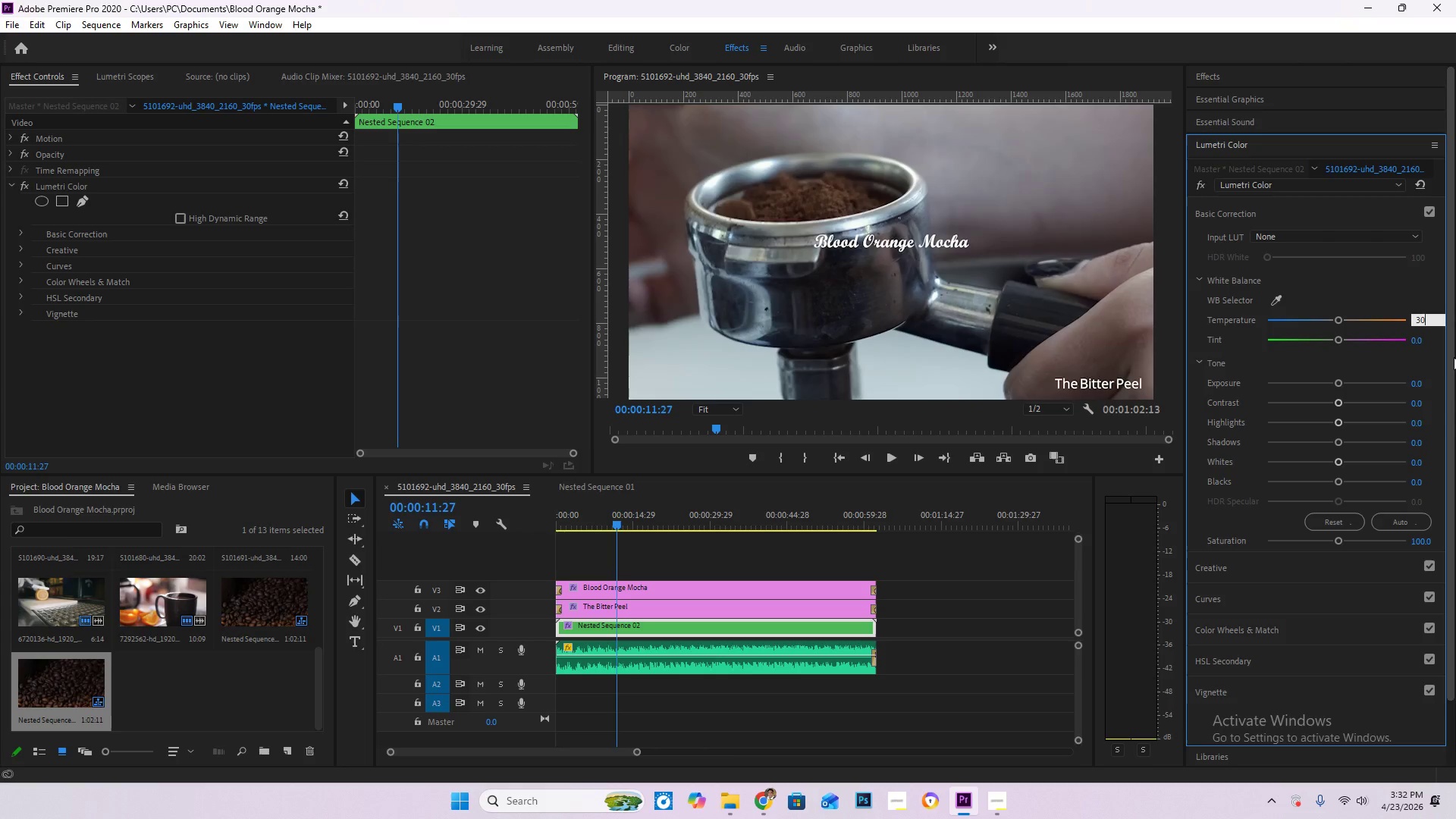 
key(NumpadEnter)
 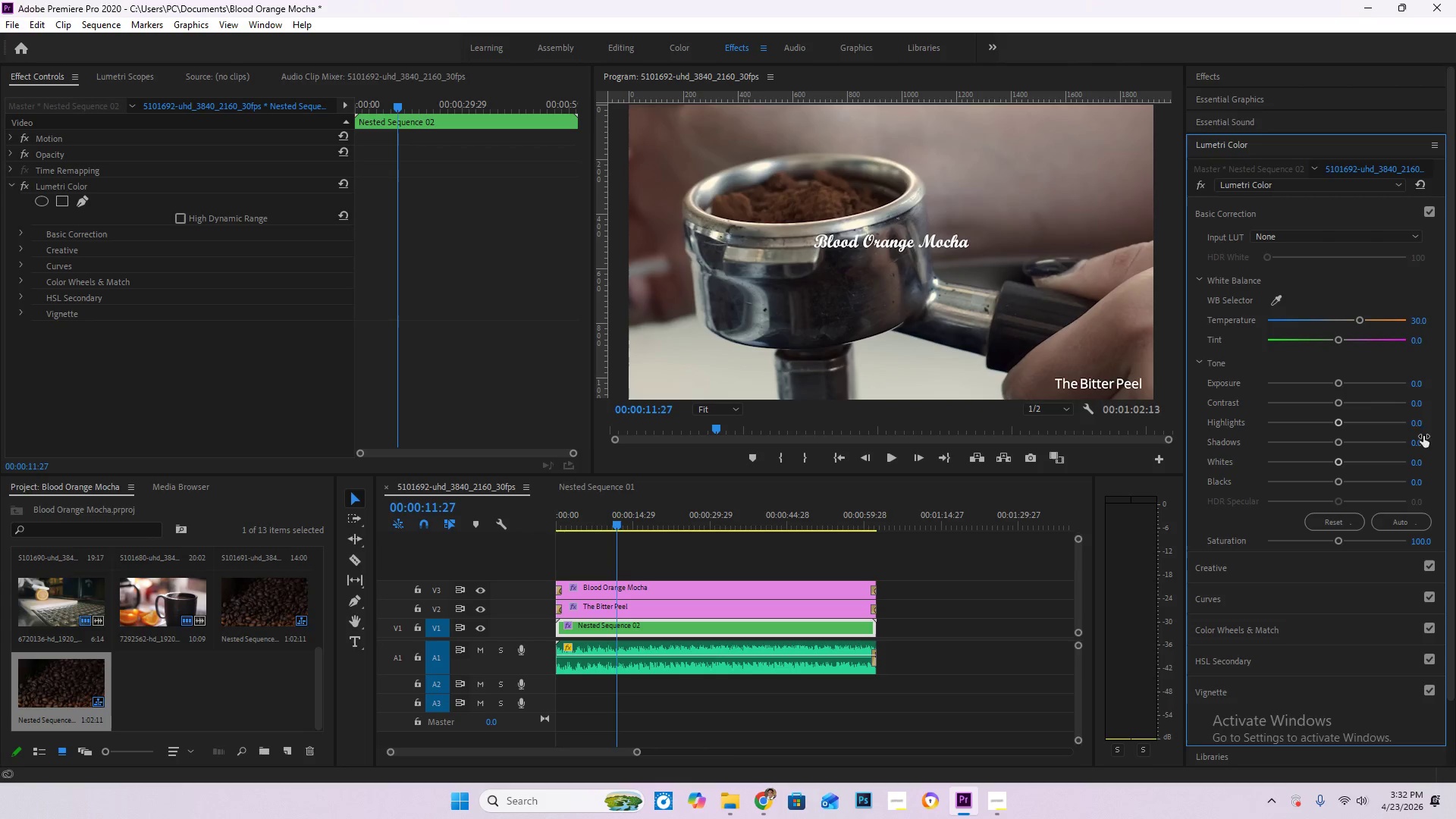 
left_click([1417, 387])
 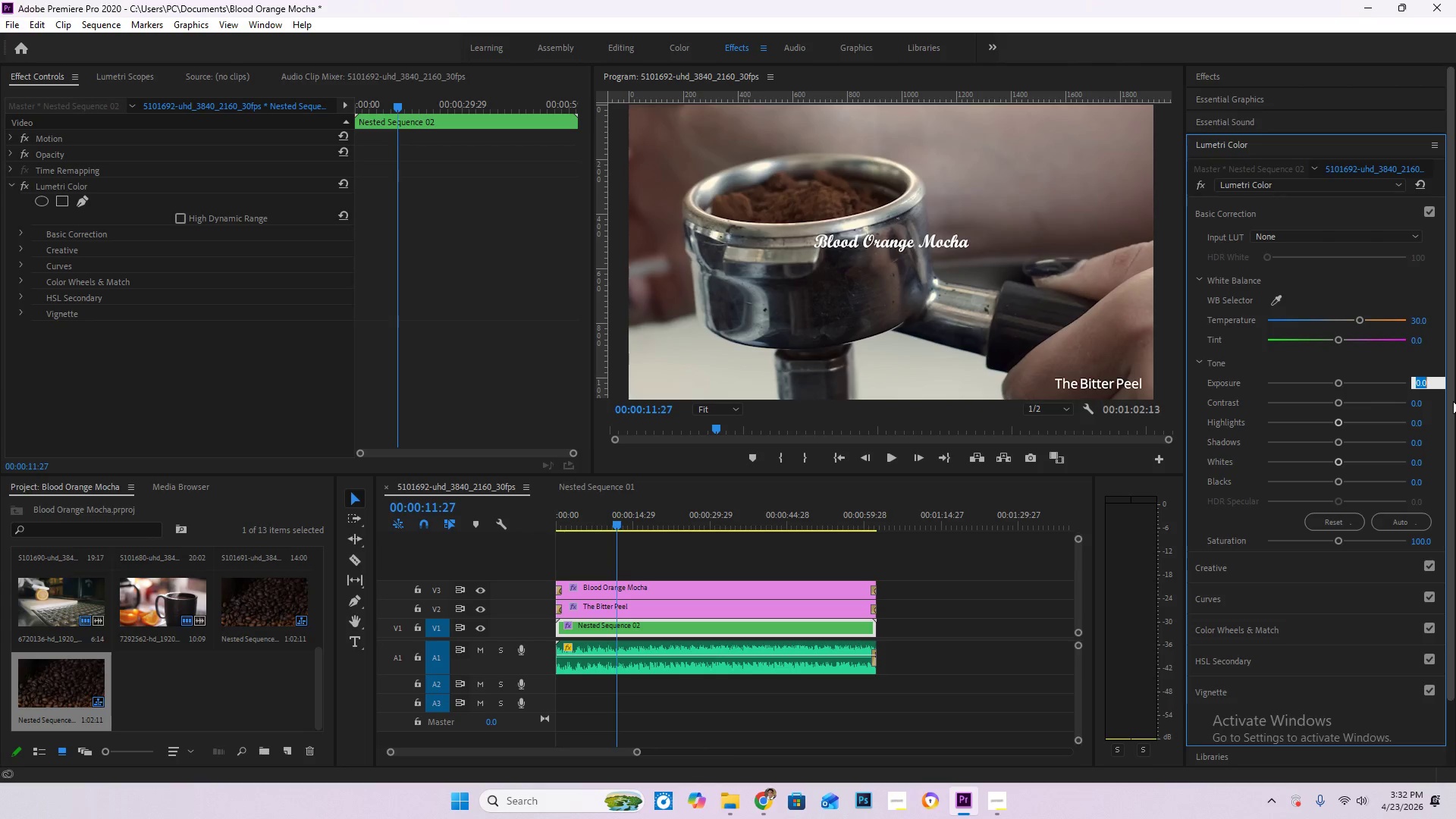 
key(Numpad1)
 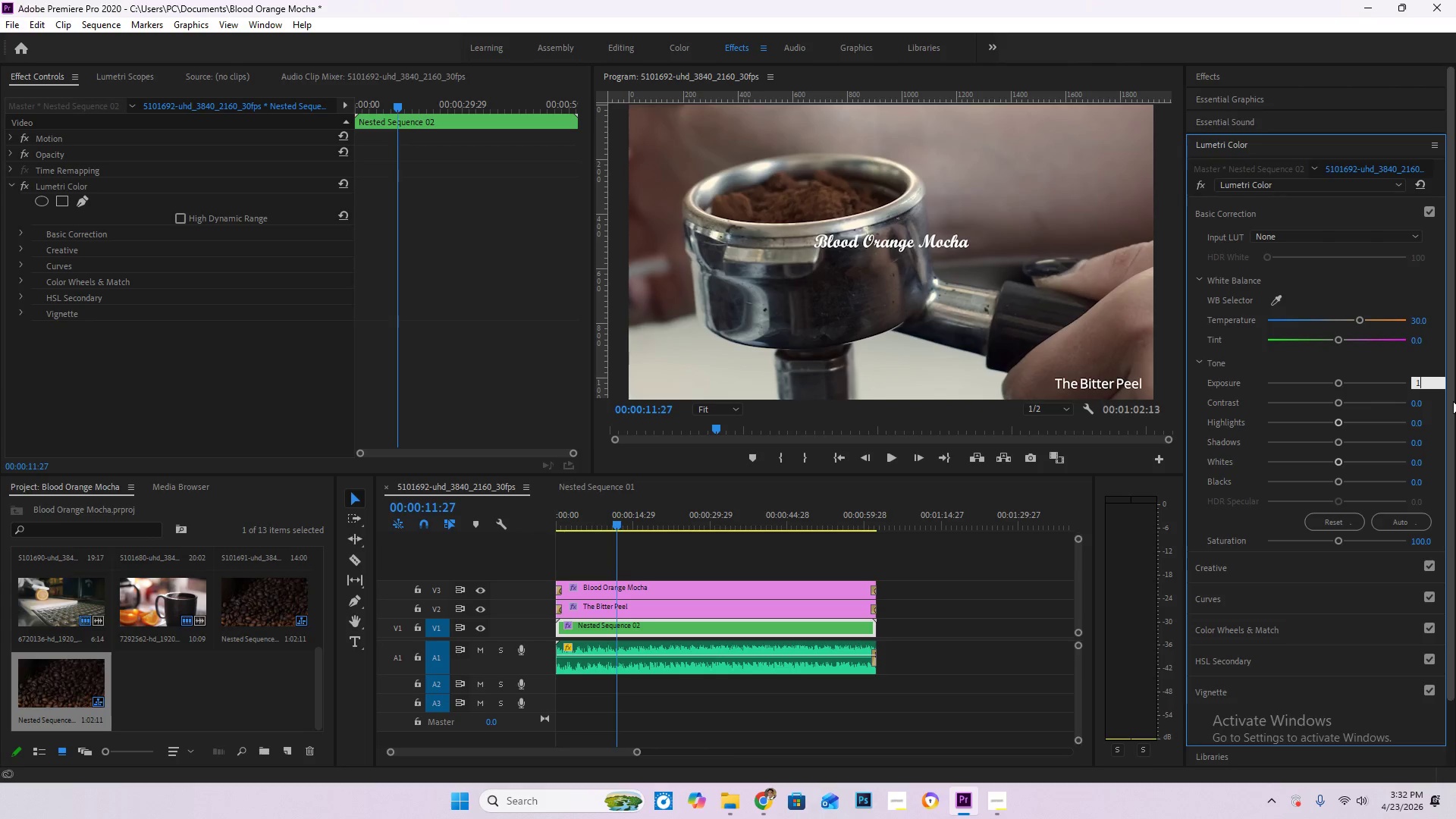 
key(NumpadEnter)
 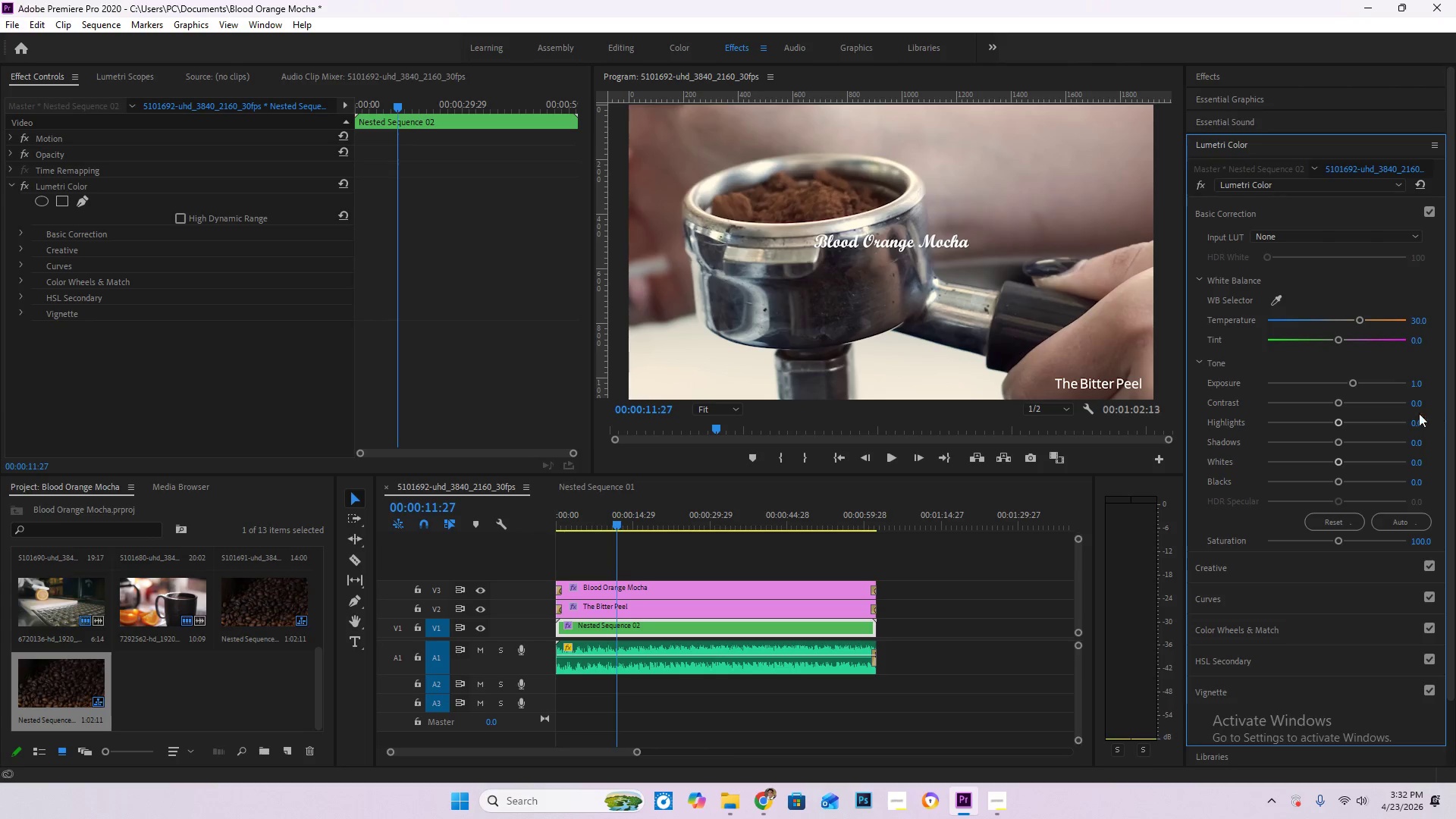 
left_click([1419, 405])
 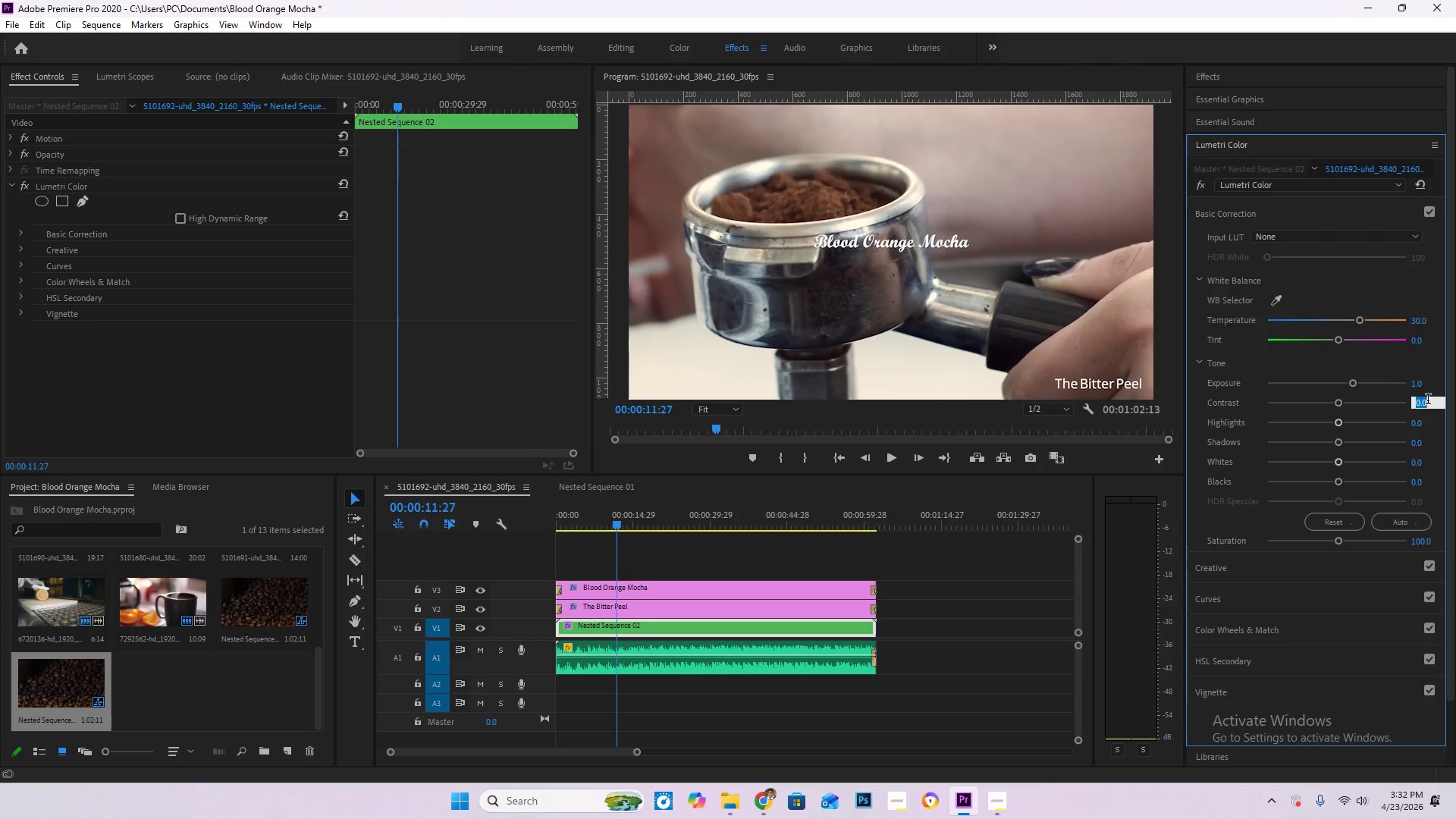 
key(Numpad4)
 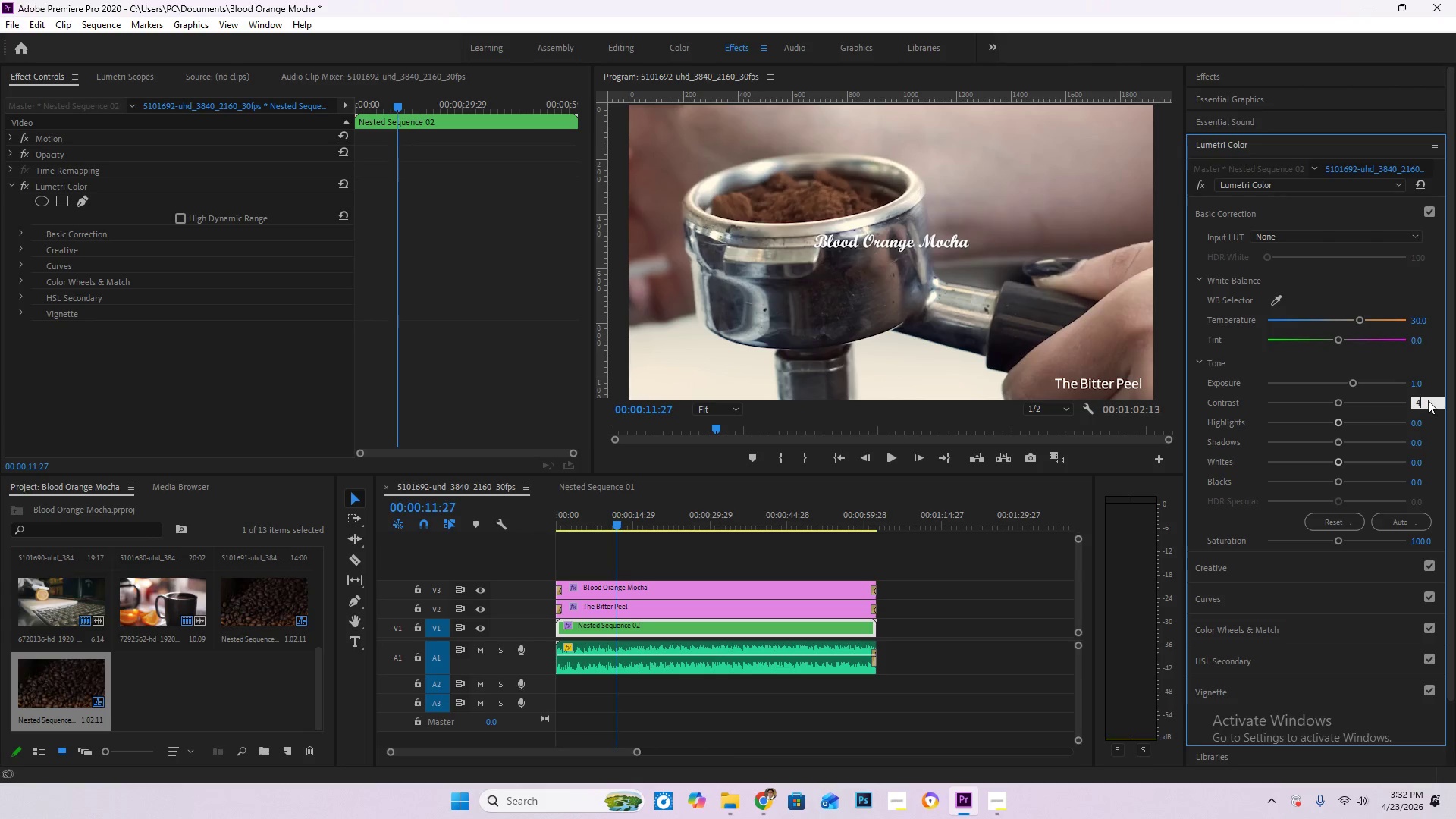 
key(Numpad0)
 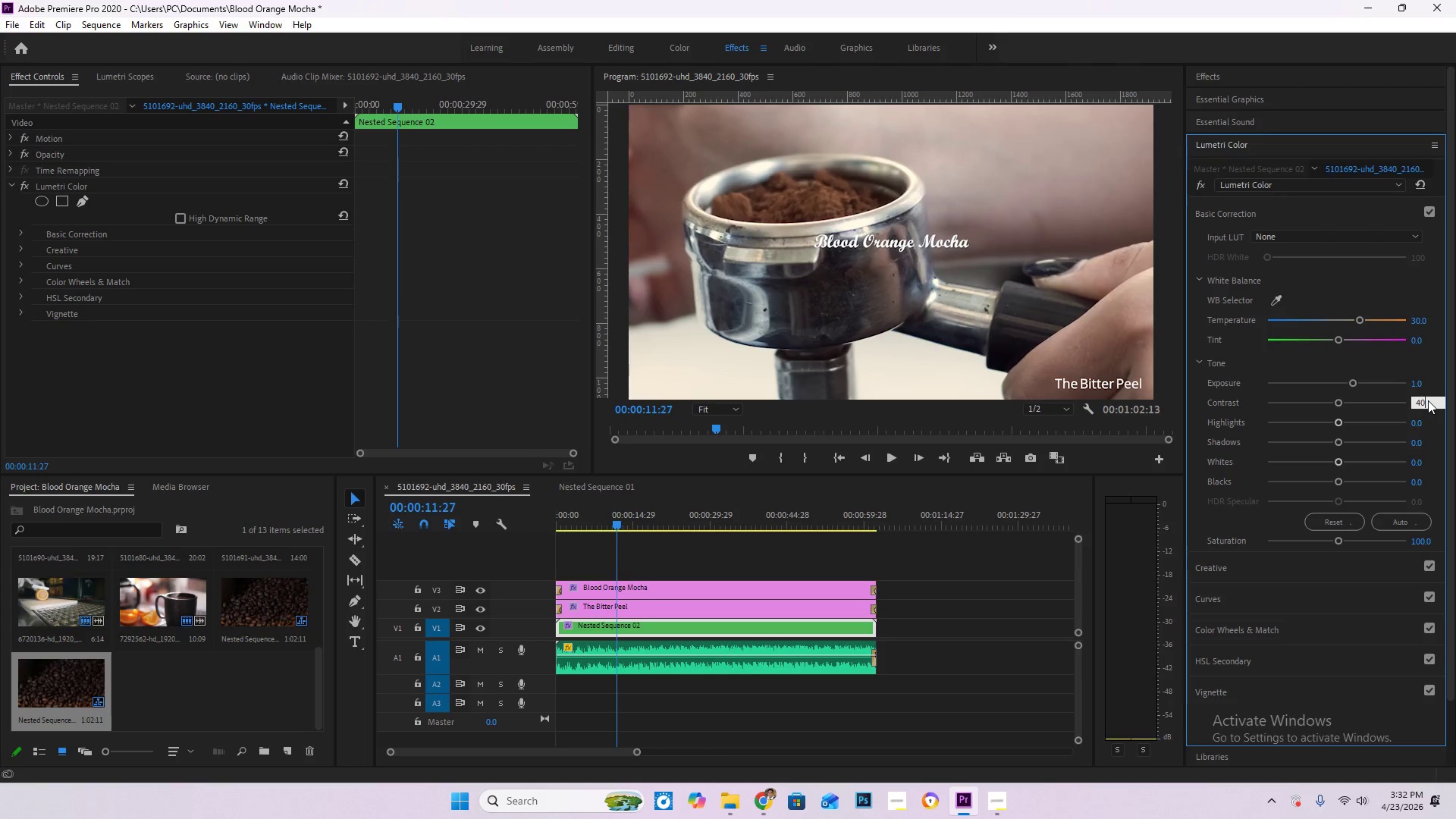 
key(NumpadEnter)
 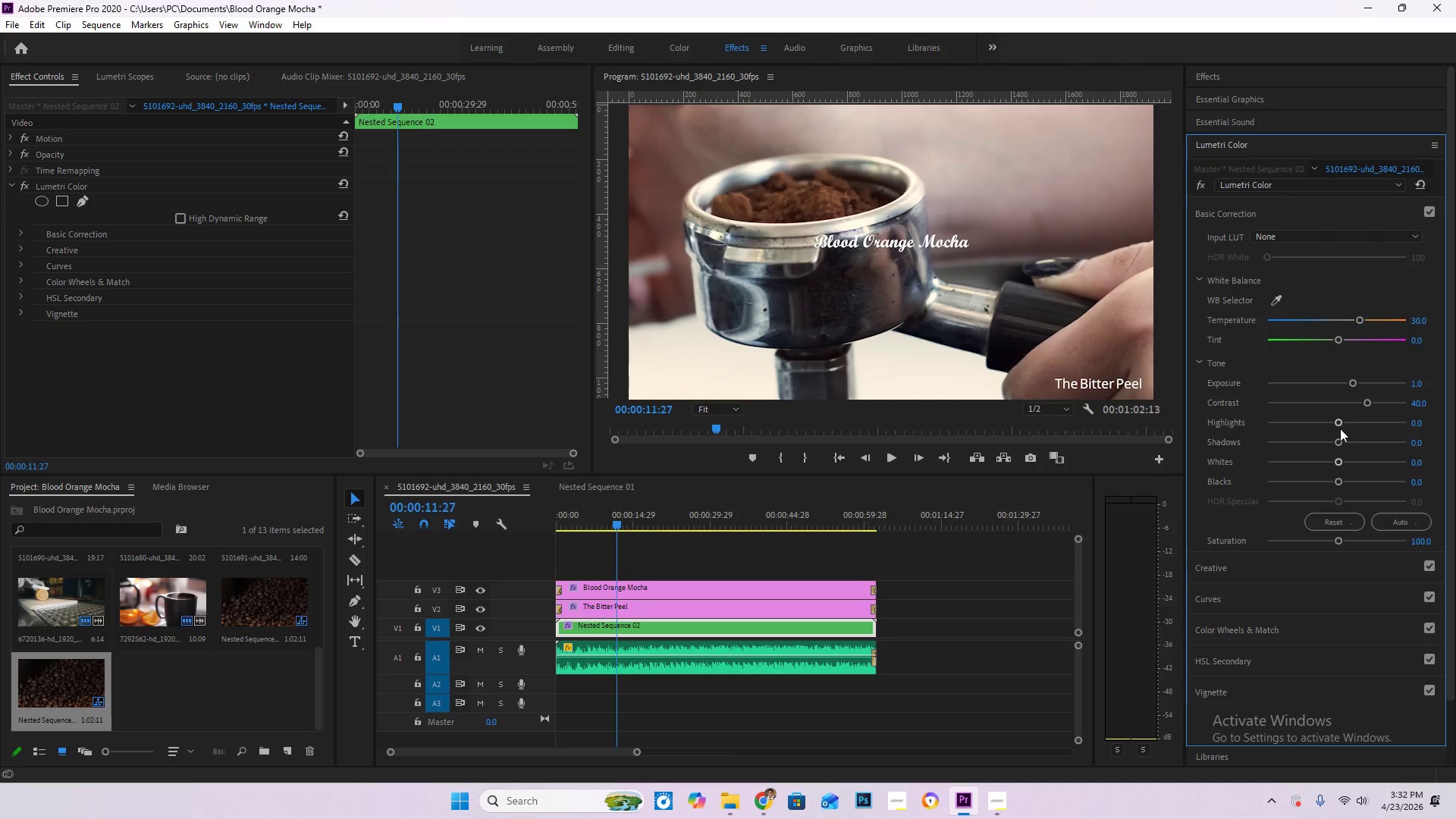 
left_click_drag(start_coordinate=[1338, 423], to_coordinate=[1314, 425])
 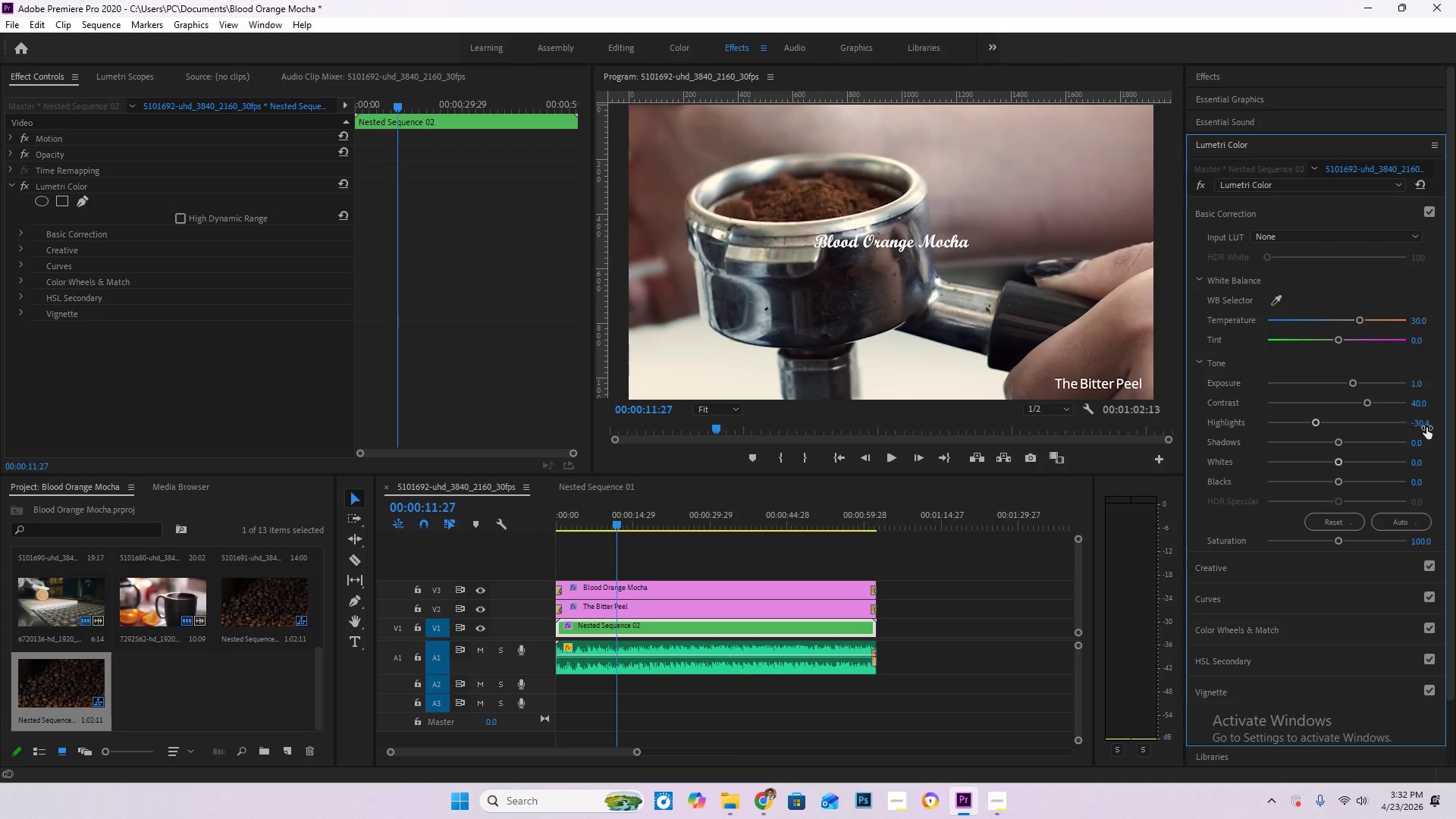 
left_click([1420, 428])
 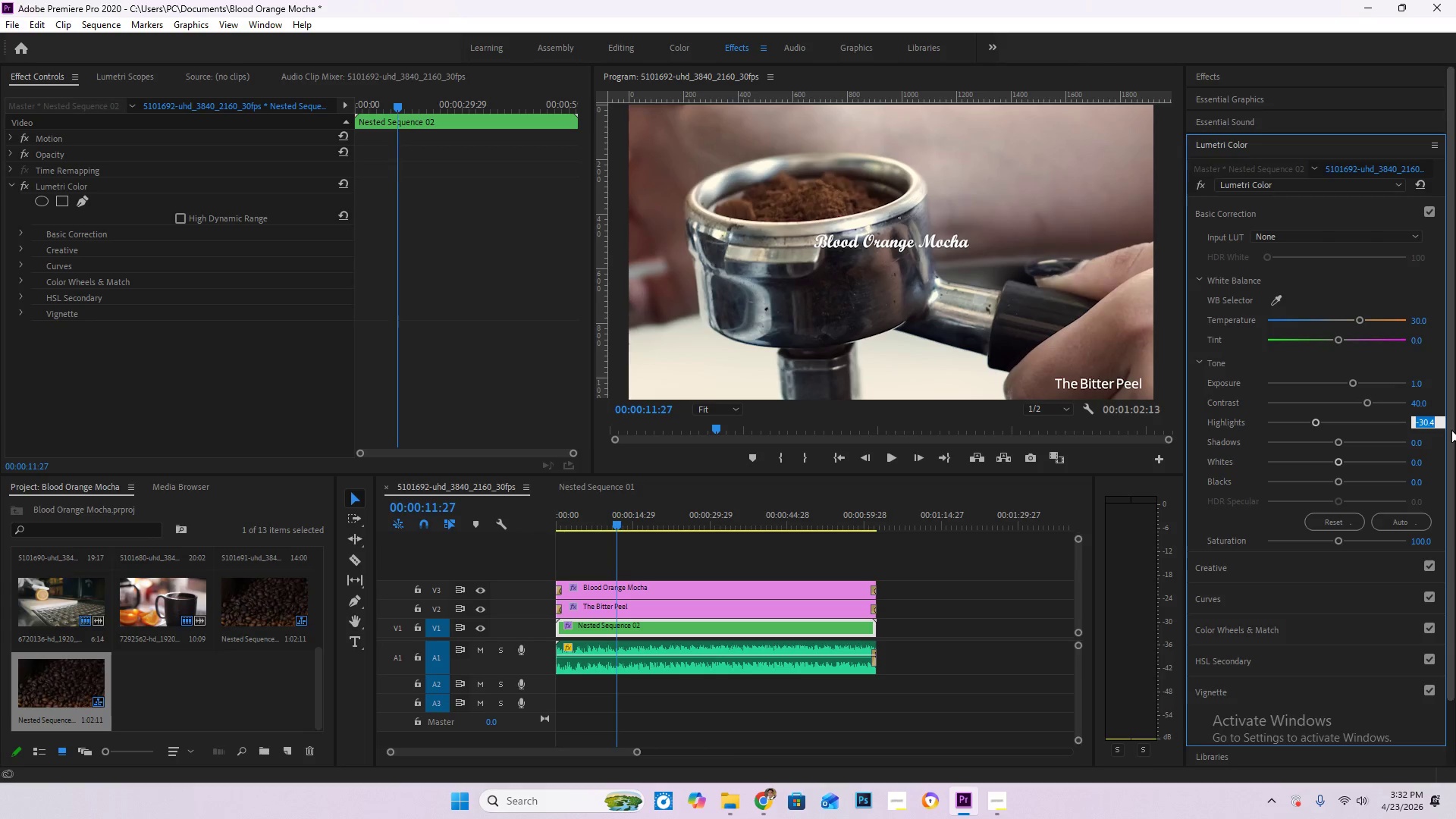 
key(NumpadSubtract)
 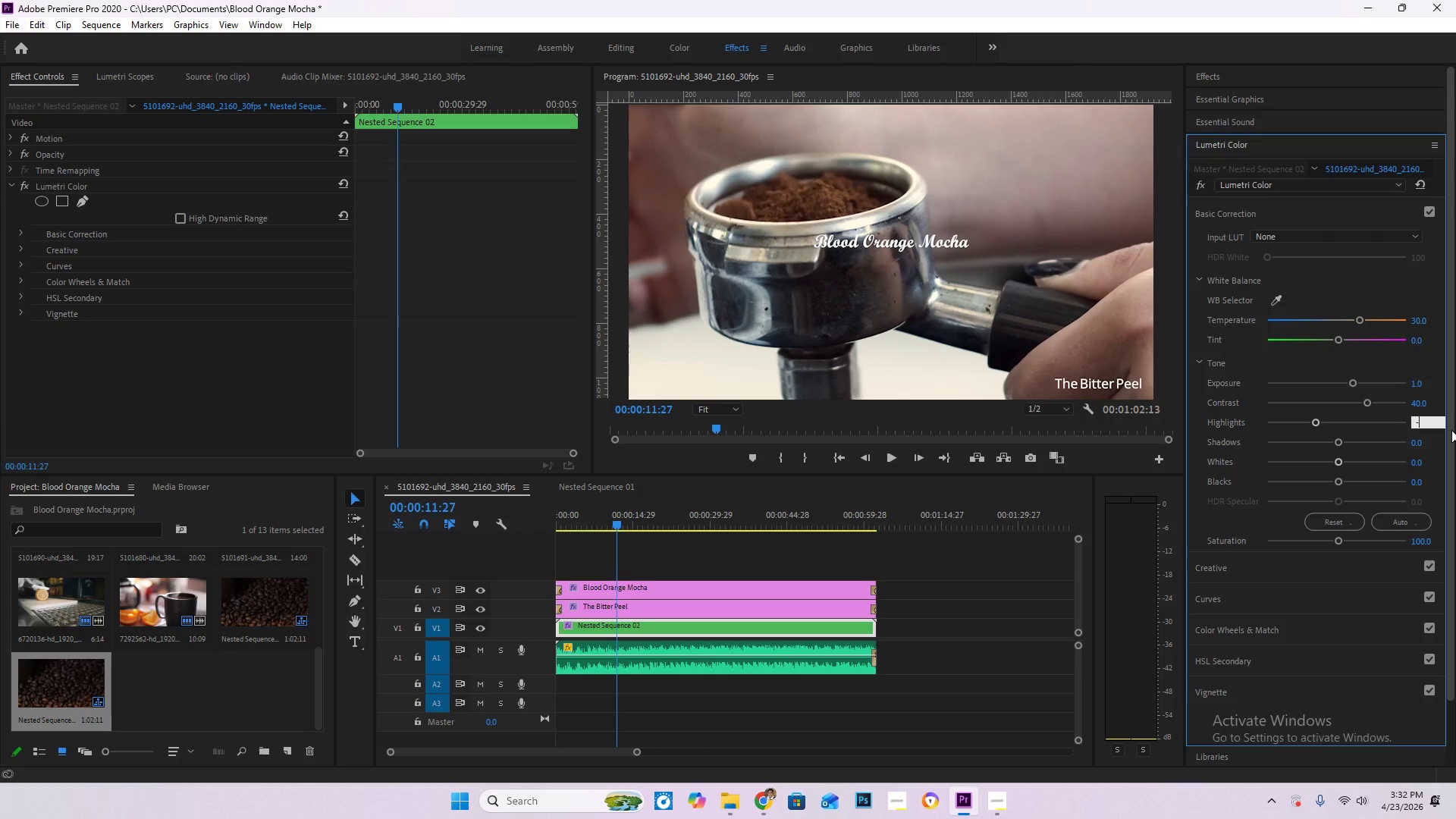 
key(Numpad3)
 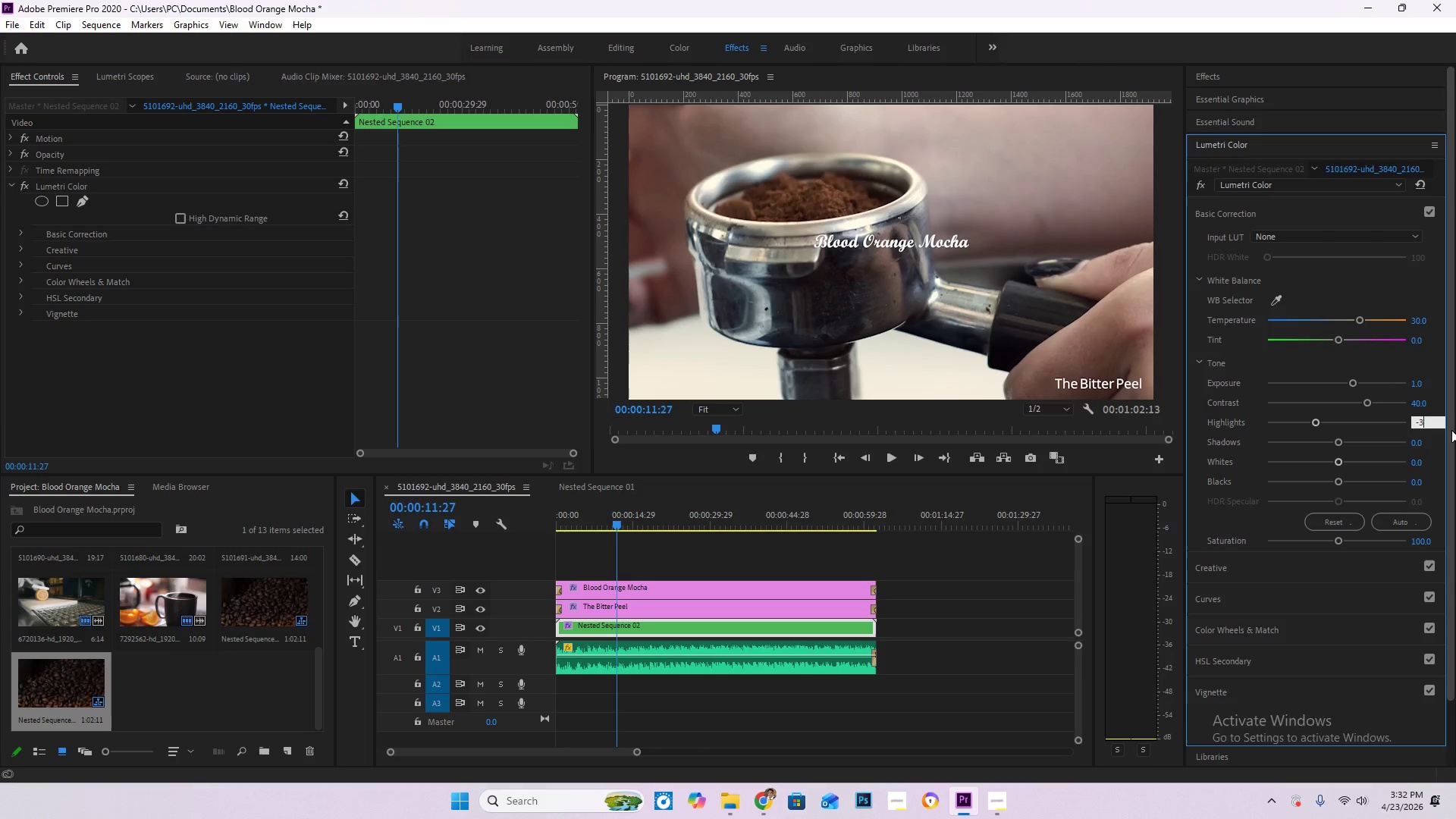 
key(Numpad0)
 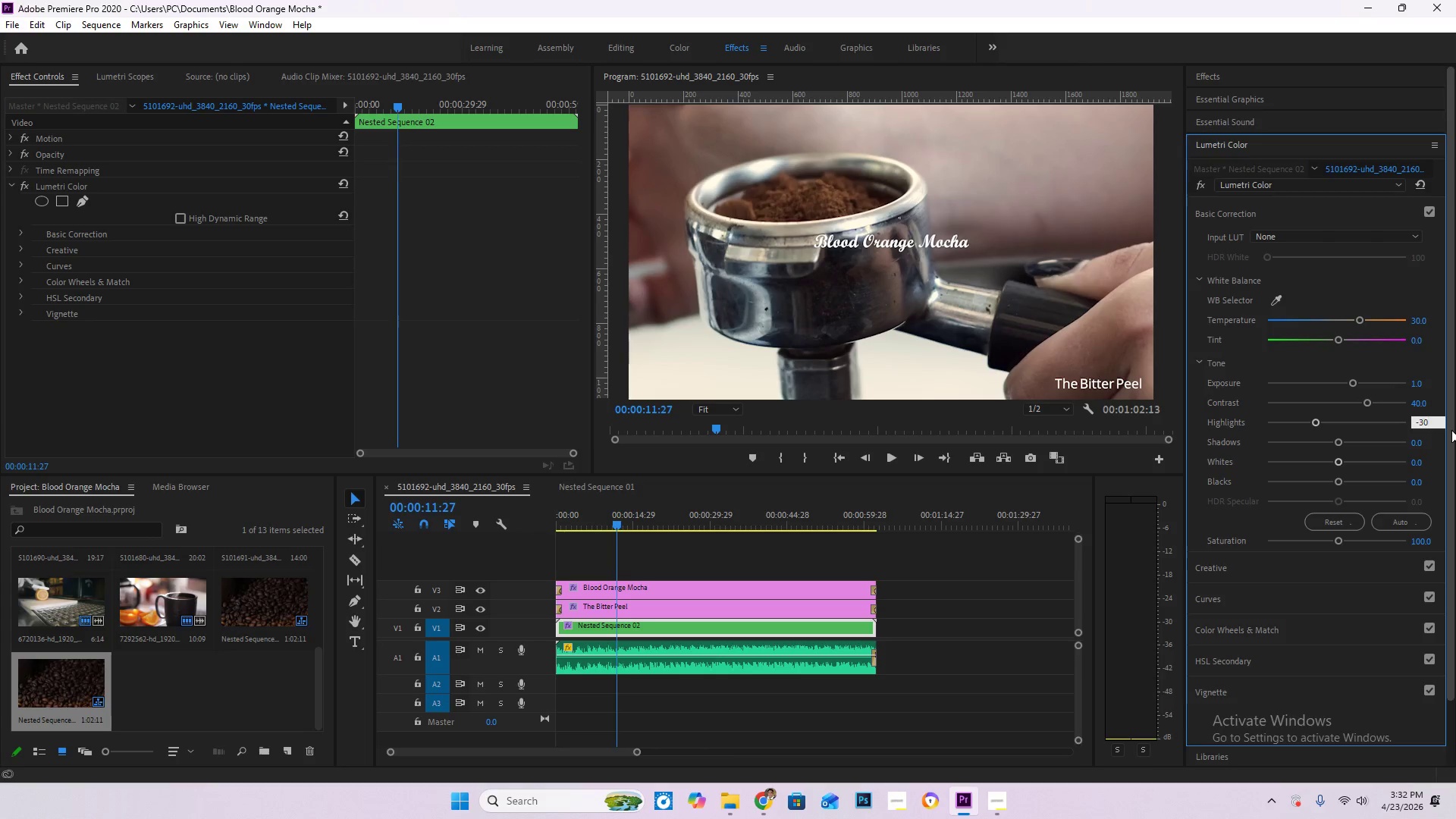 
key(NumpadEnter)
 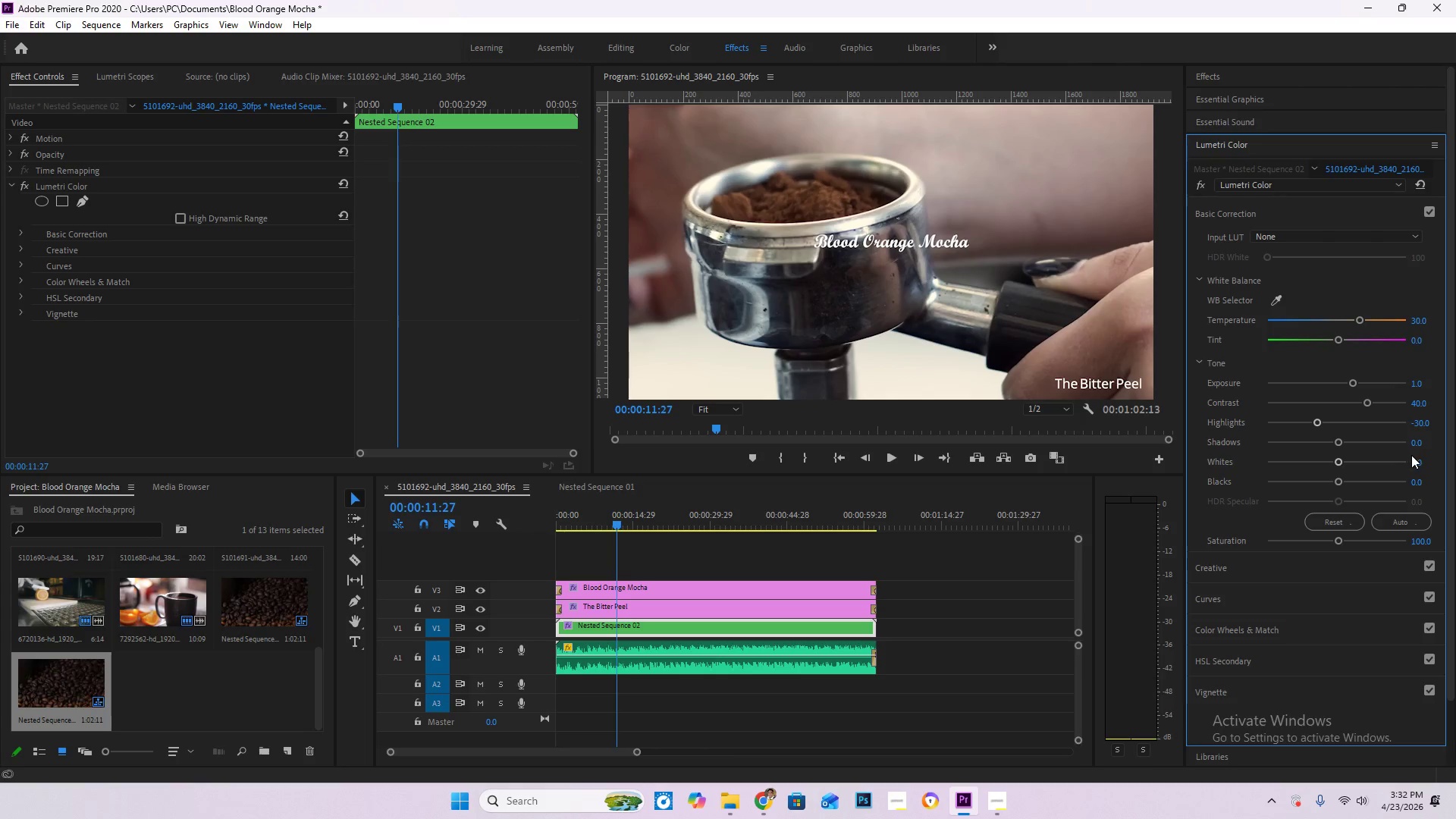 
left_click([1415, 447])
 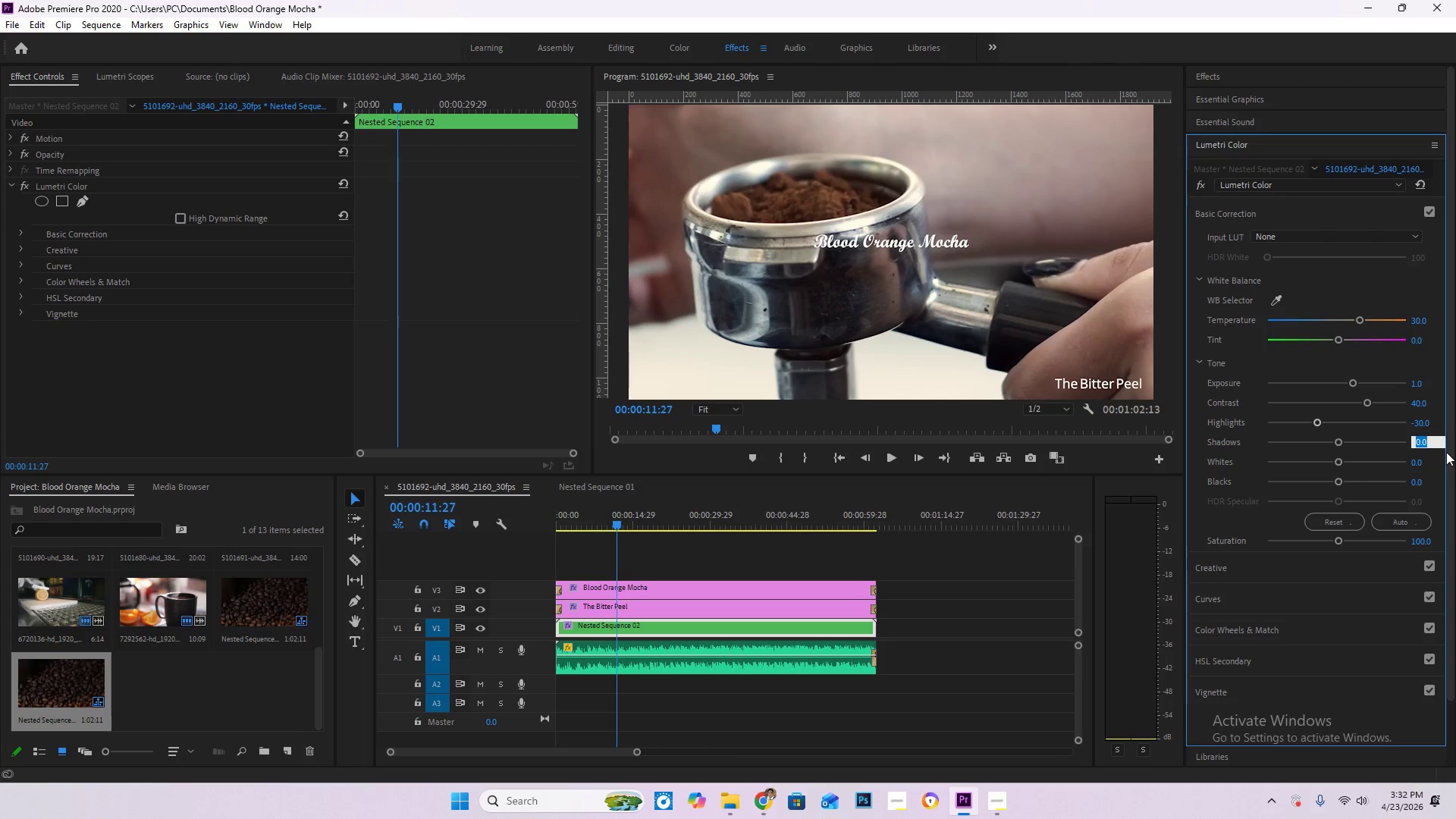 
key(Numpad2)
 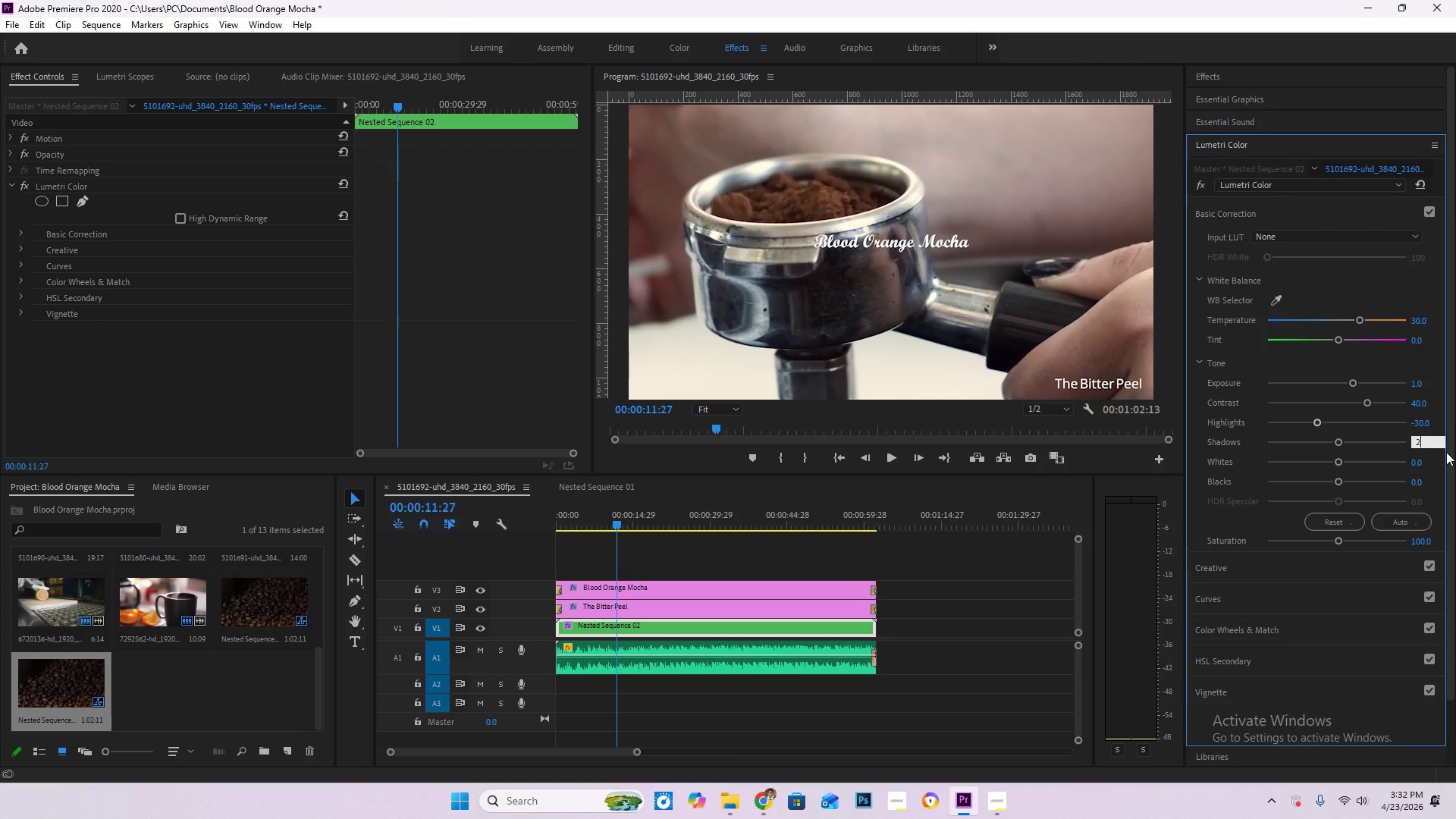 
key(Numpad5)
 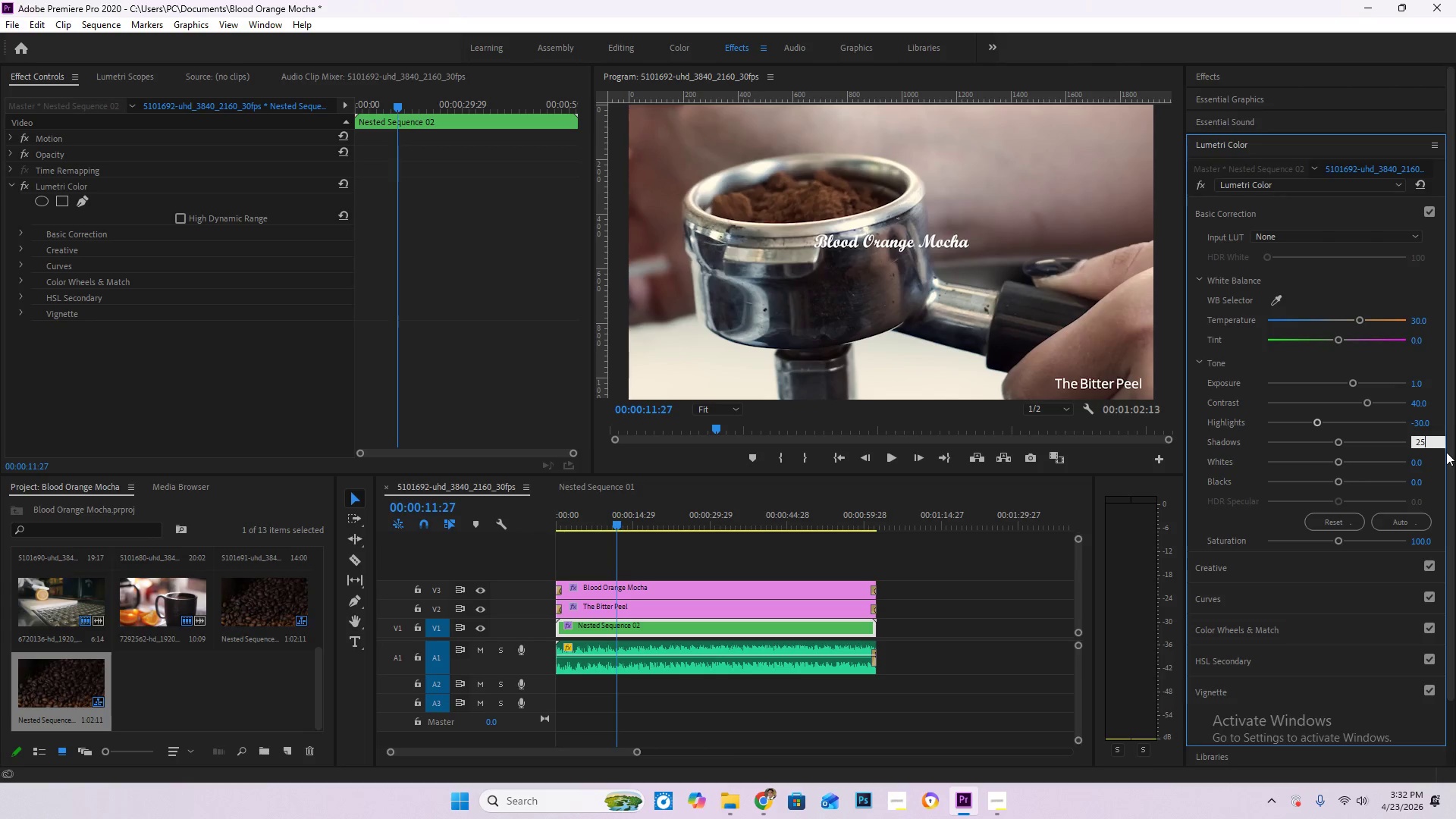 
key(NumpadEnter)
 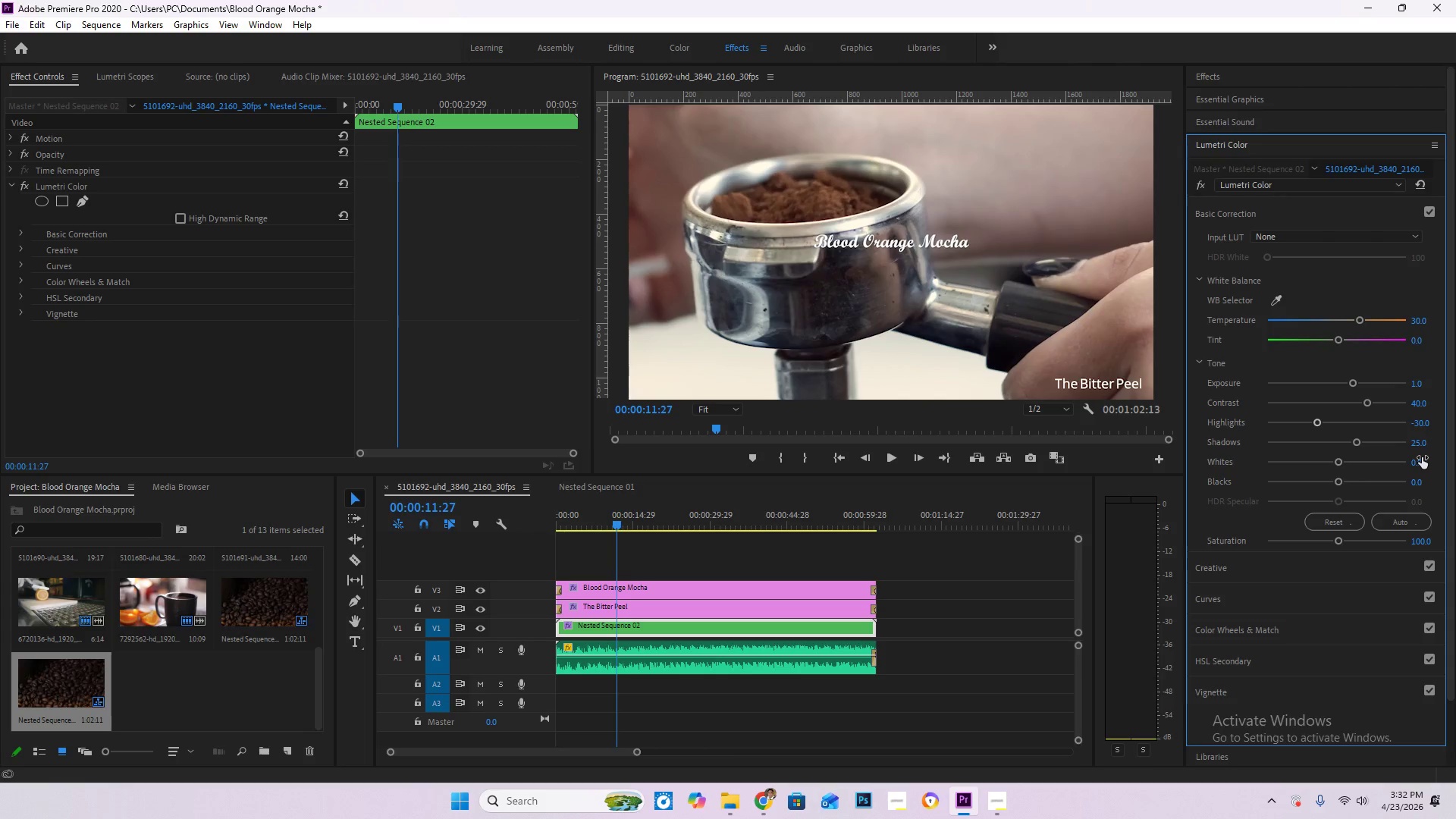 
left_click([1418, 461])
 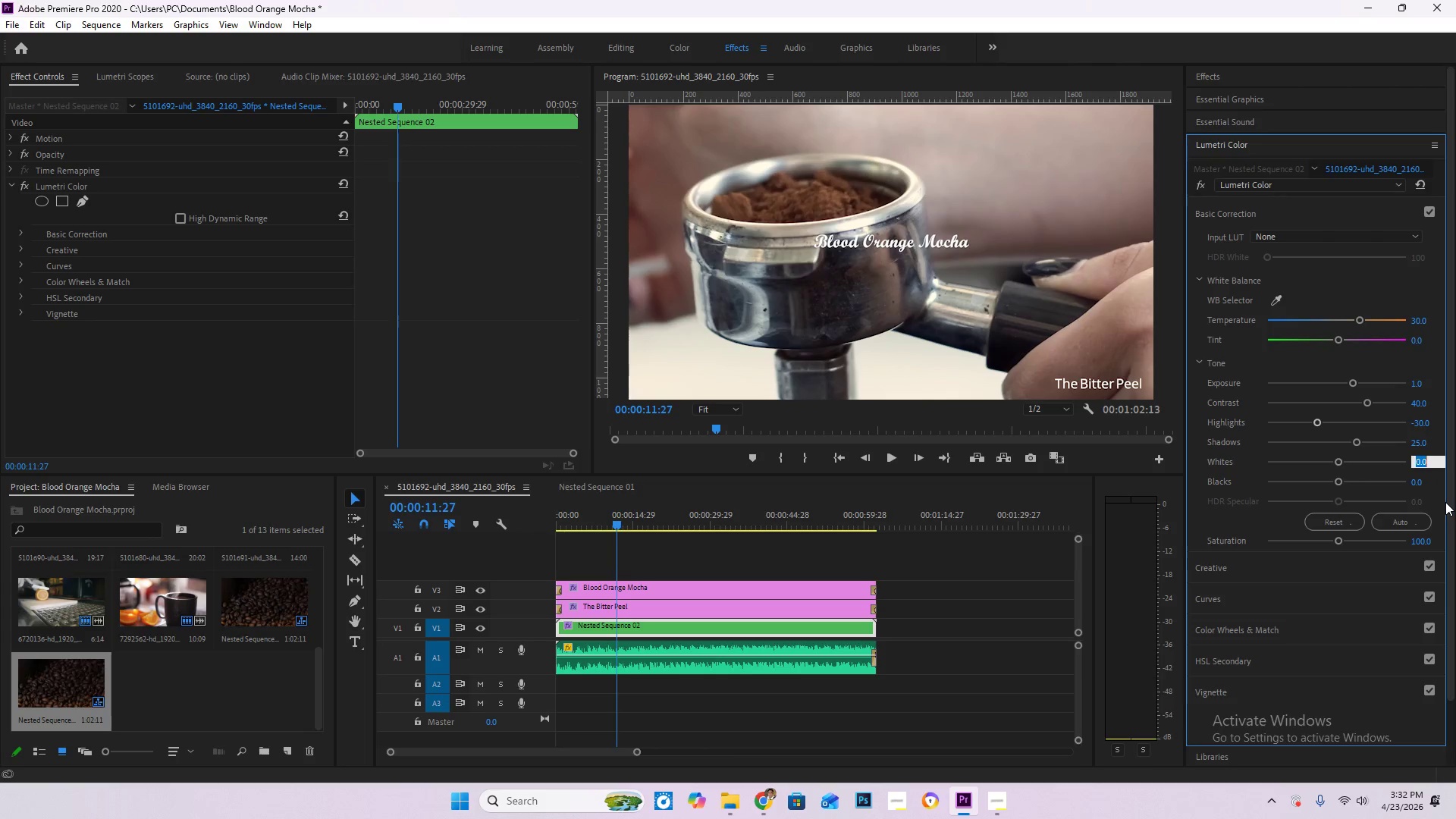 
key(Numpad1)
 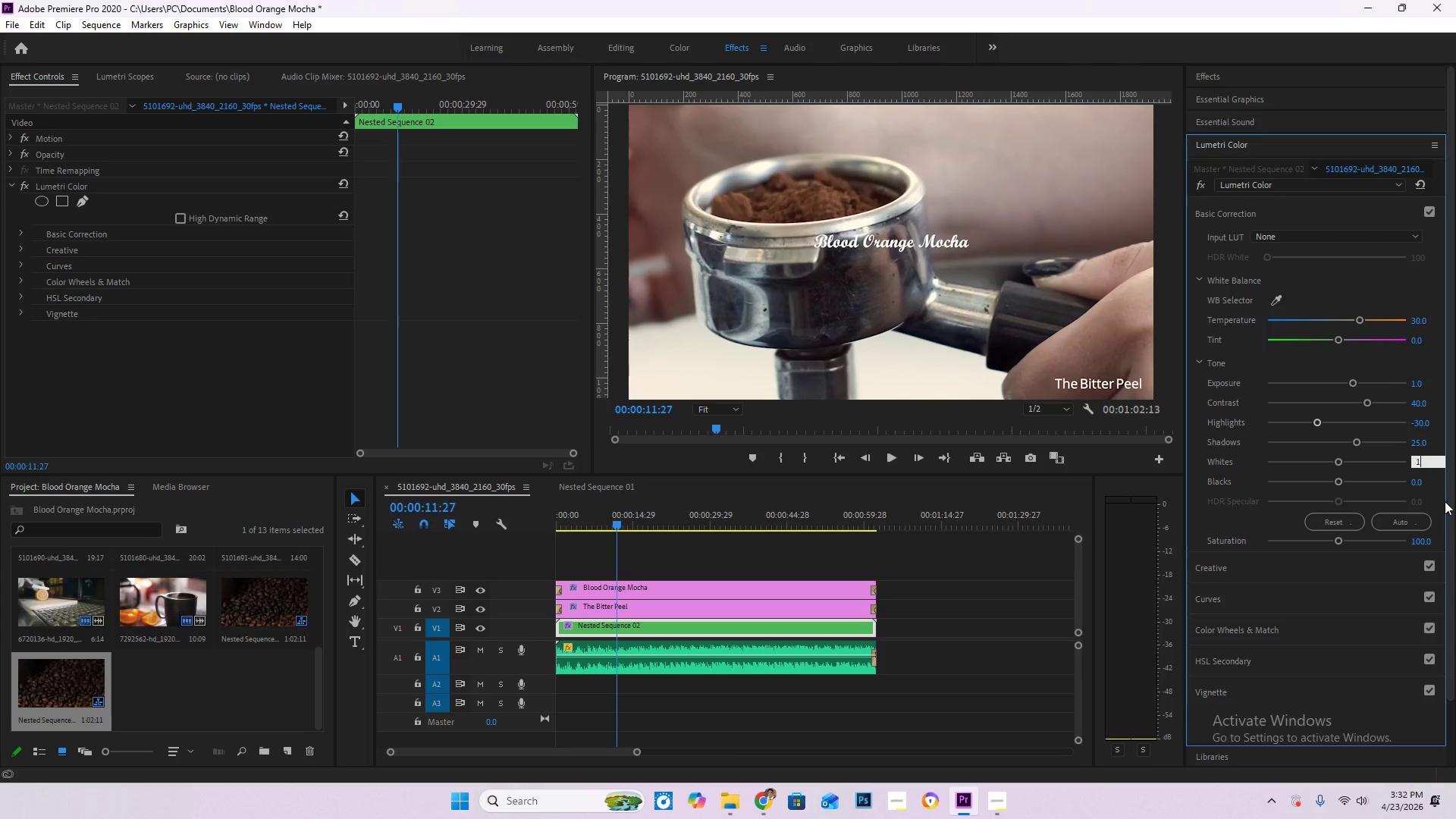 
key(Numpad2)
 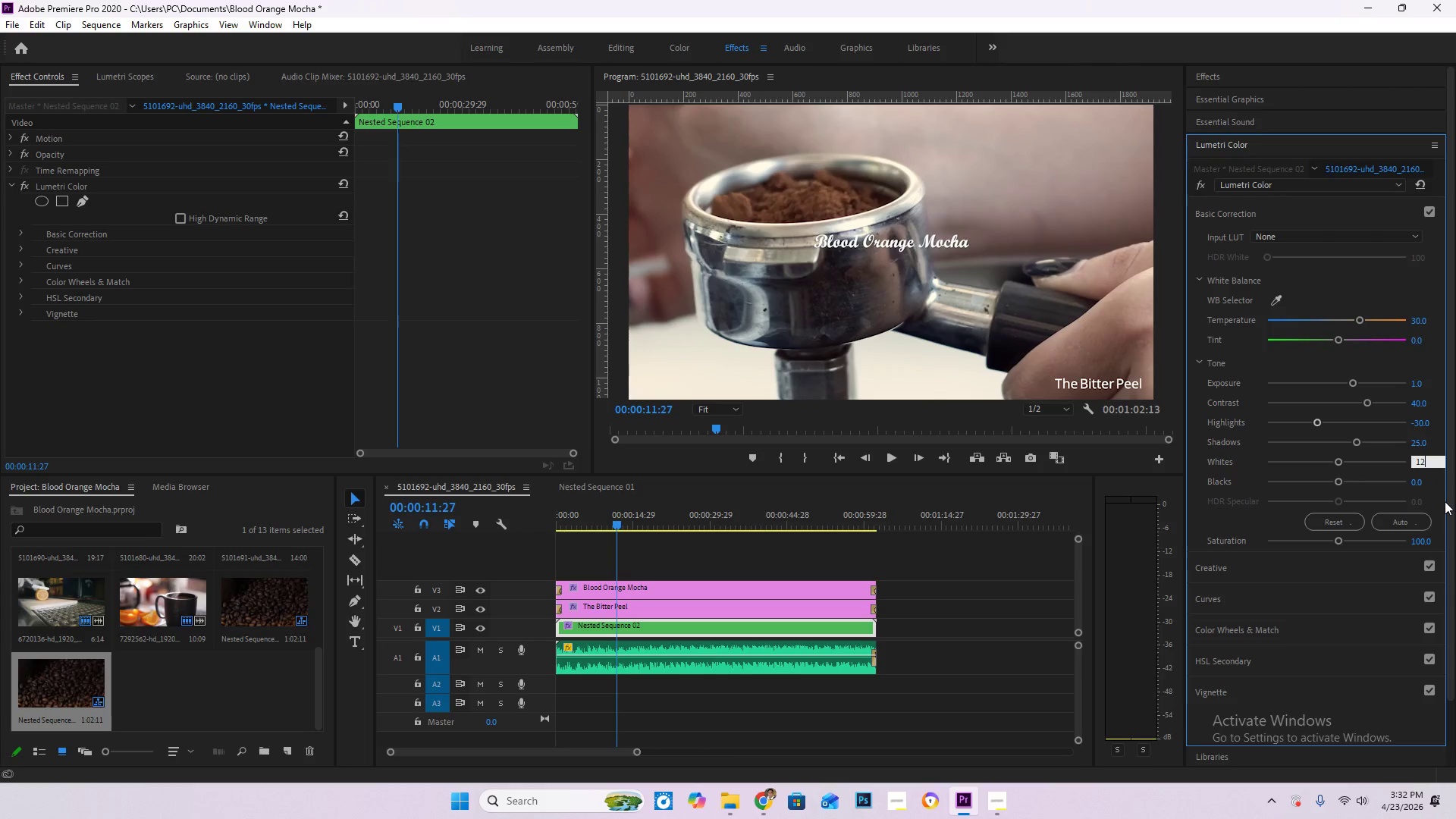 
key(NumpadEnter)
 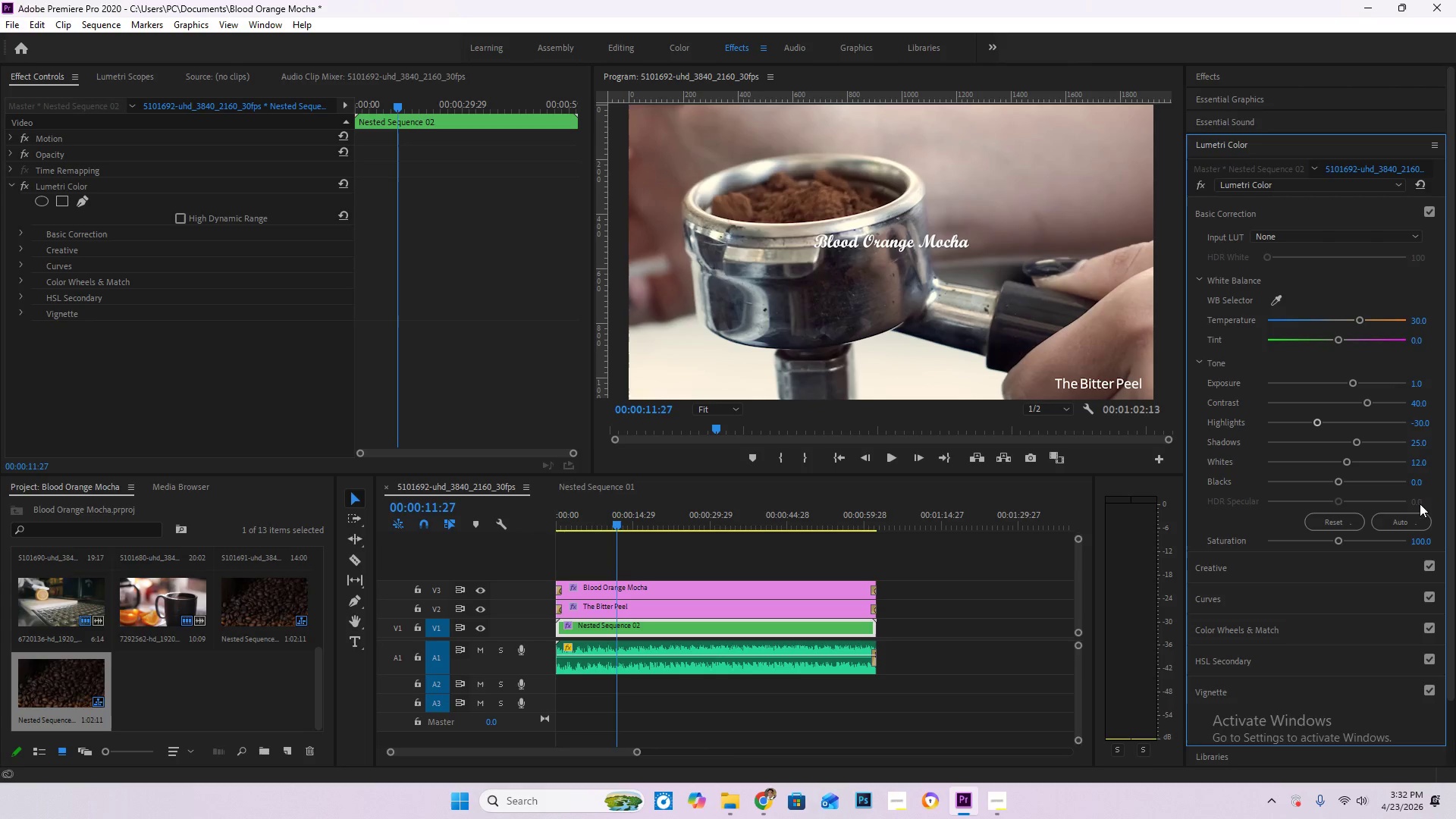 
left_click([1423, 463])
 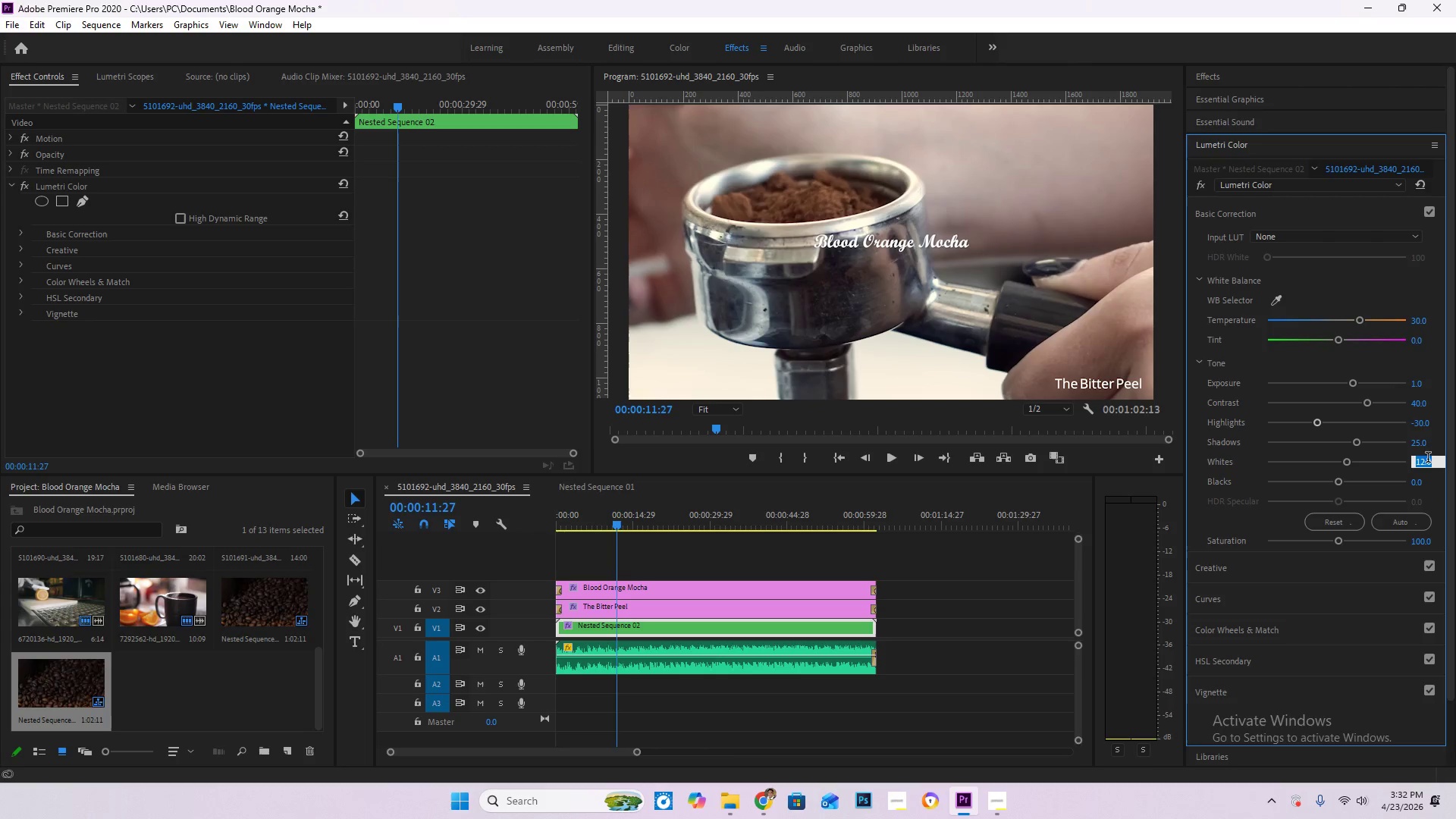 
key(NumpadSubtract)
 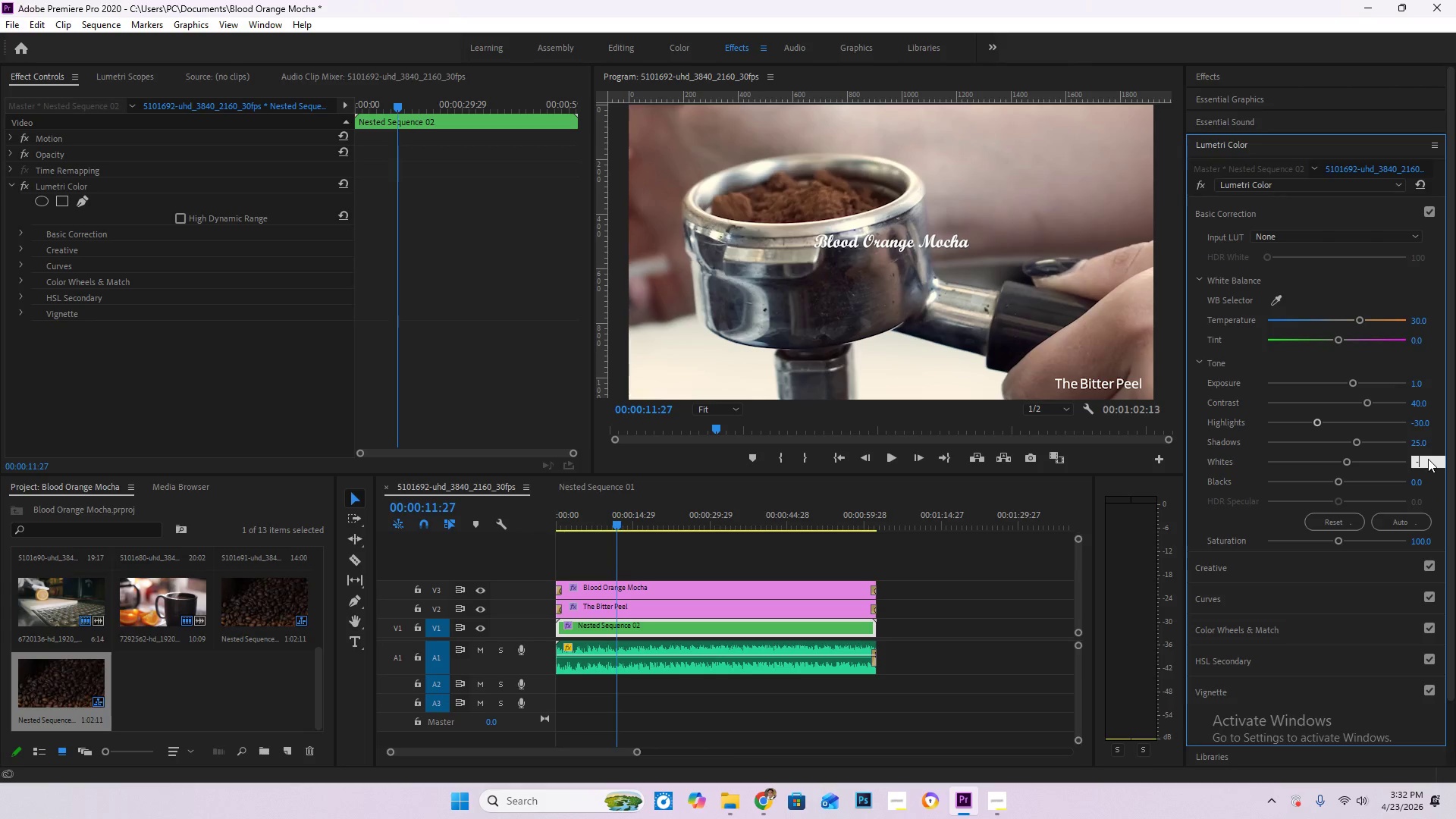 
key(Numpad1)
 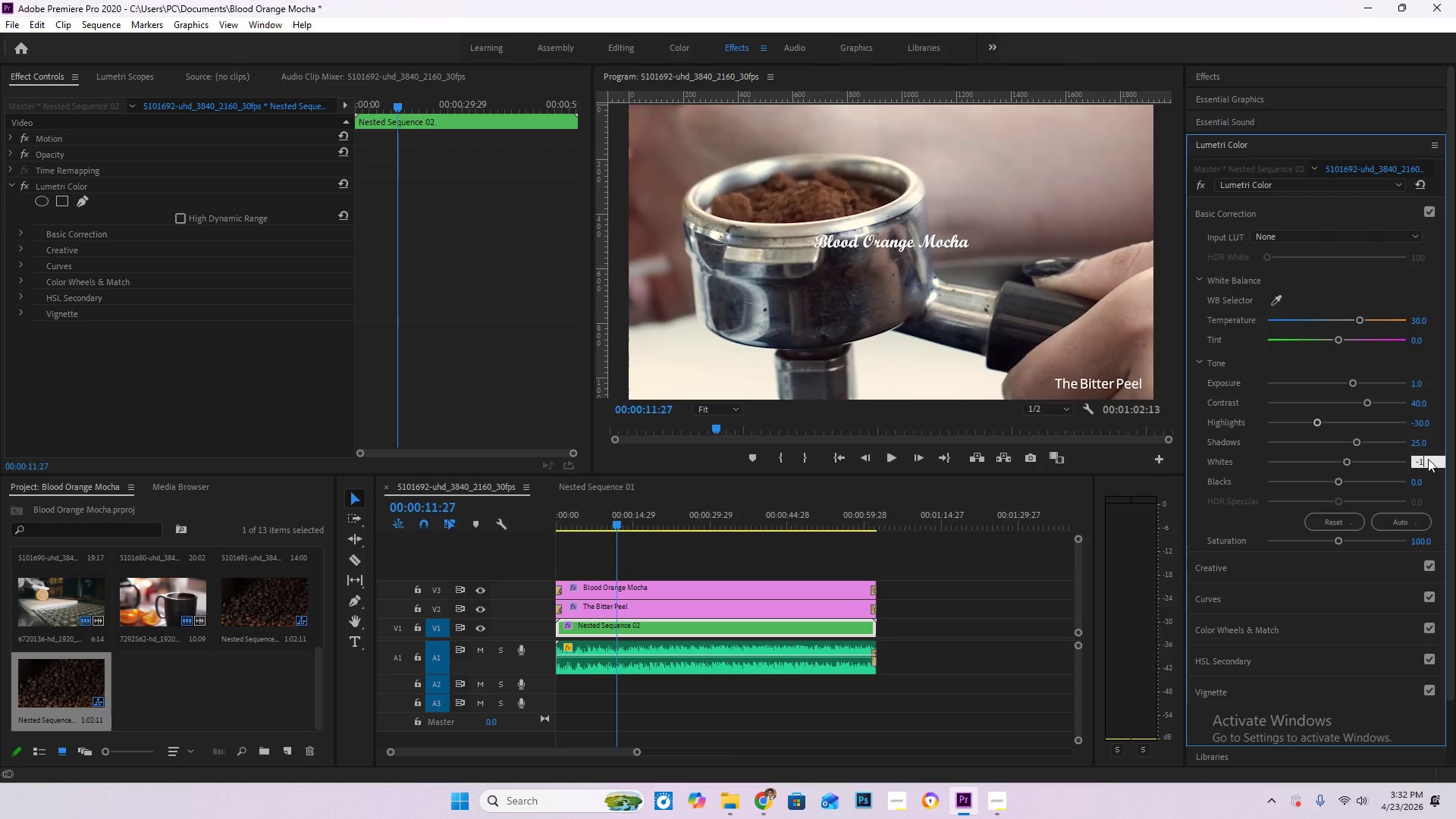 
key(Numpad2)
 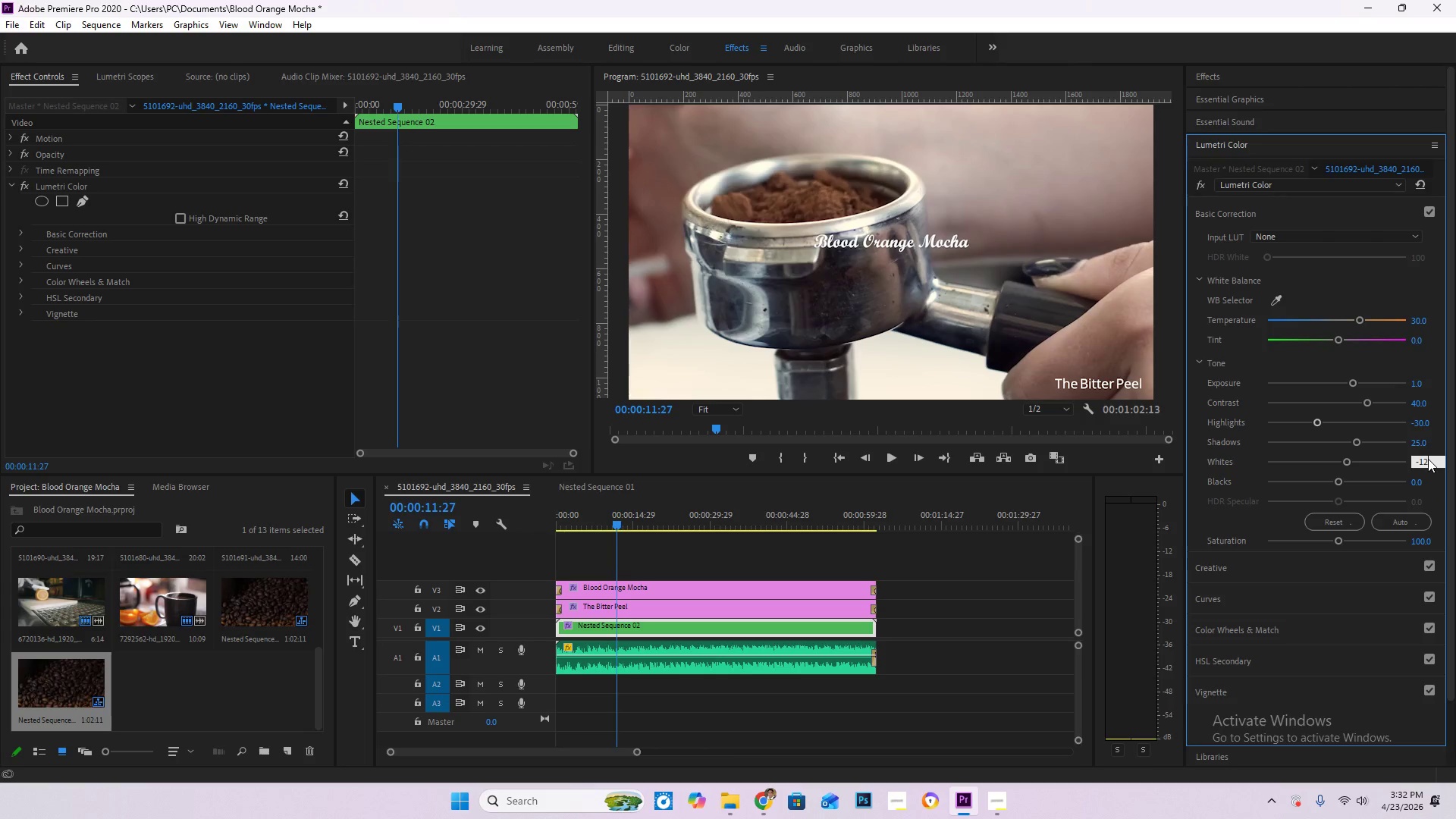 
key(NumpadEnter)
 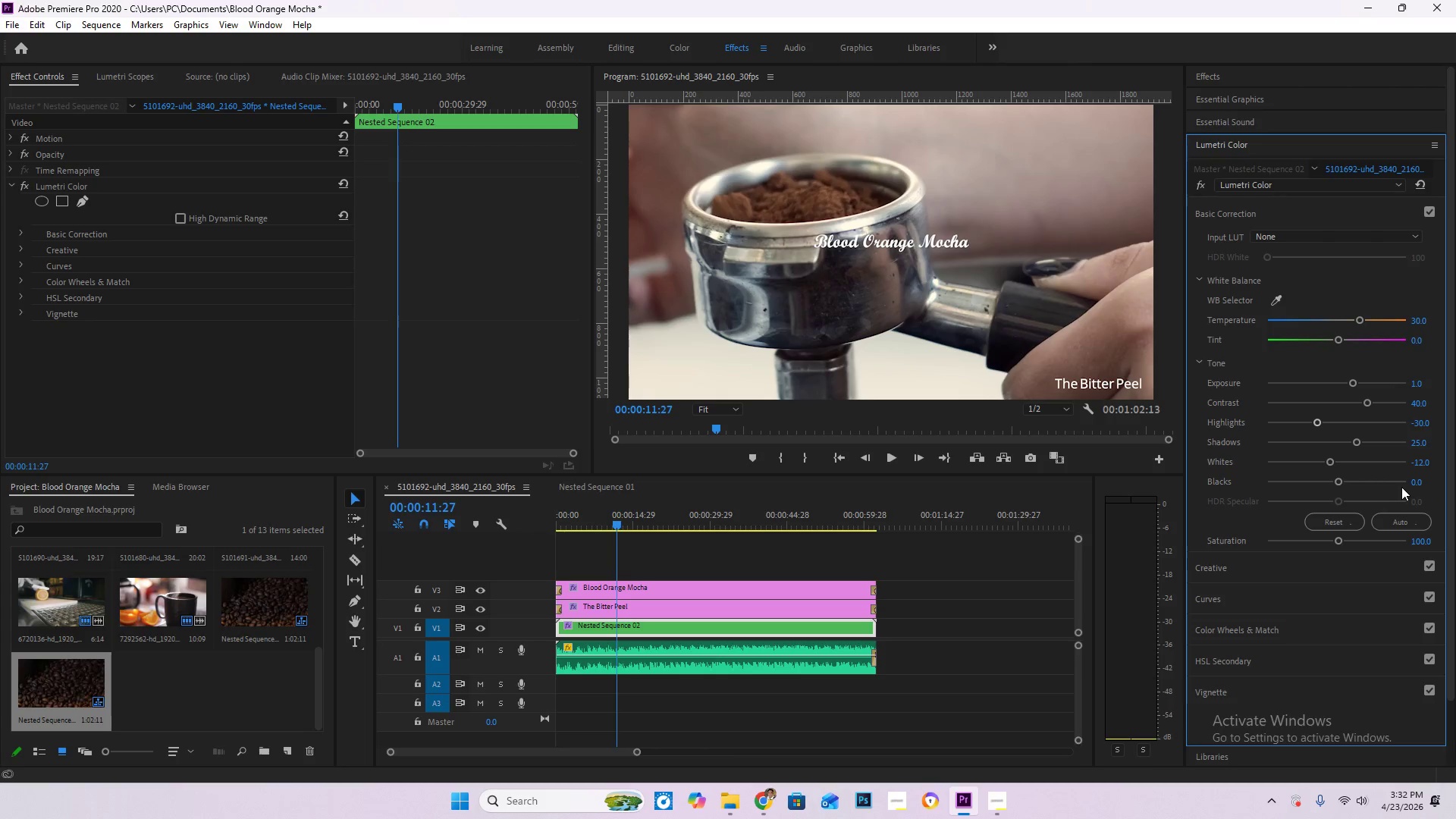 
left_click([1420, 485])
 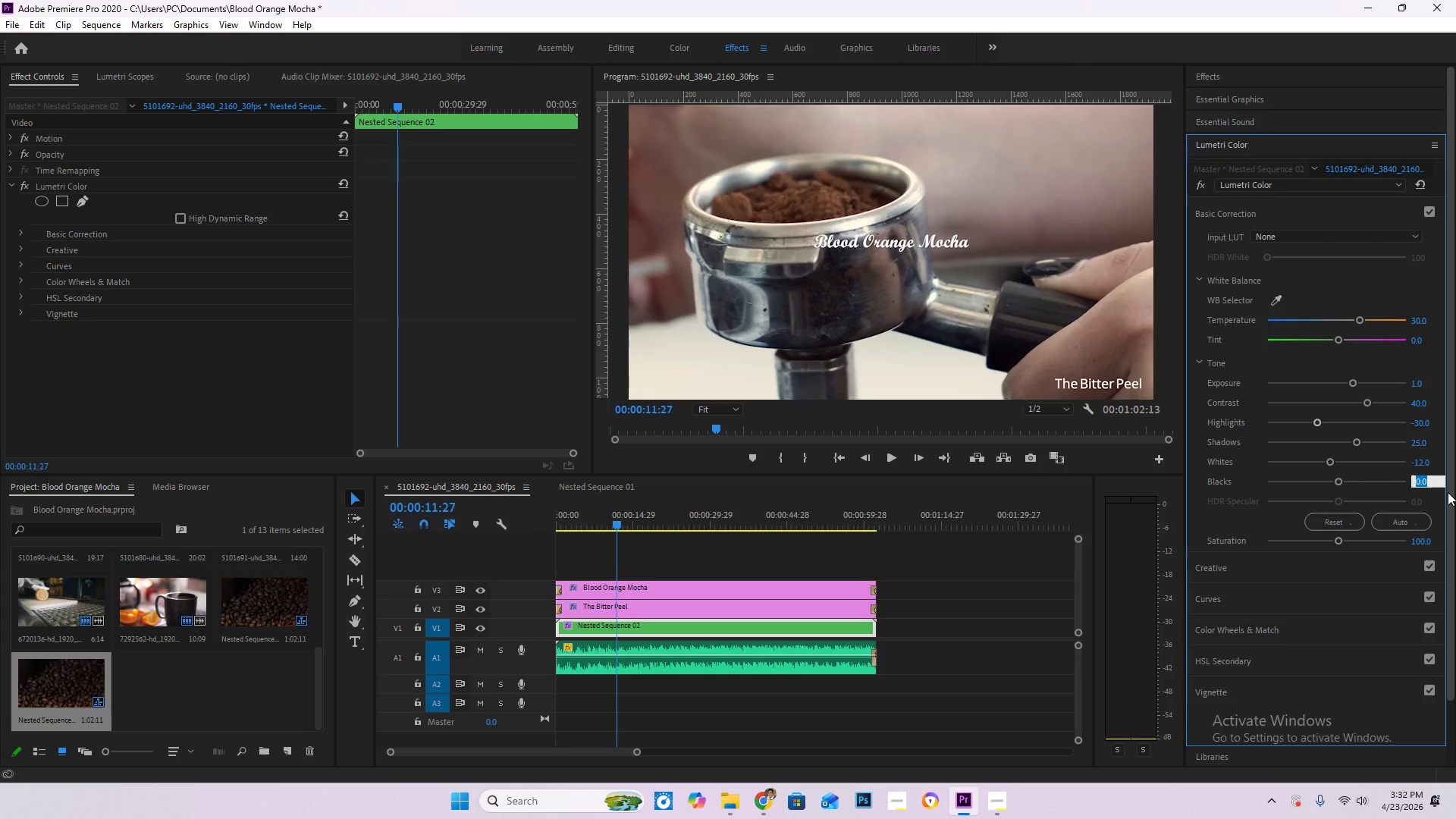 
key(NumpadSubtract)
 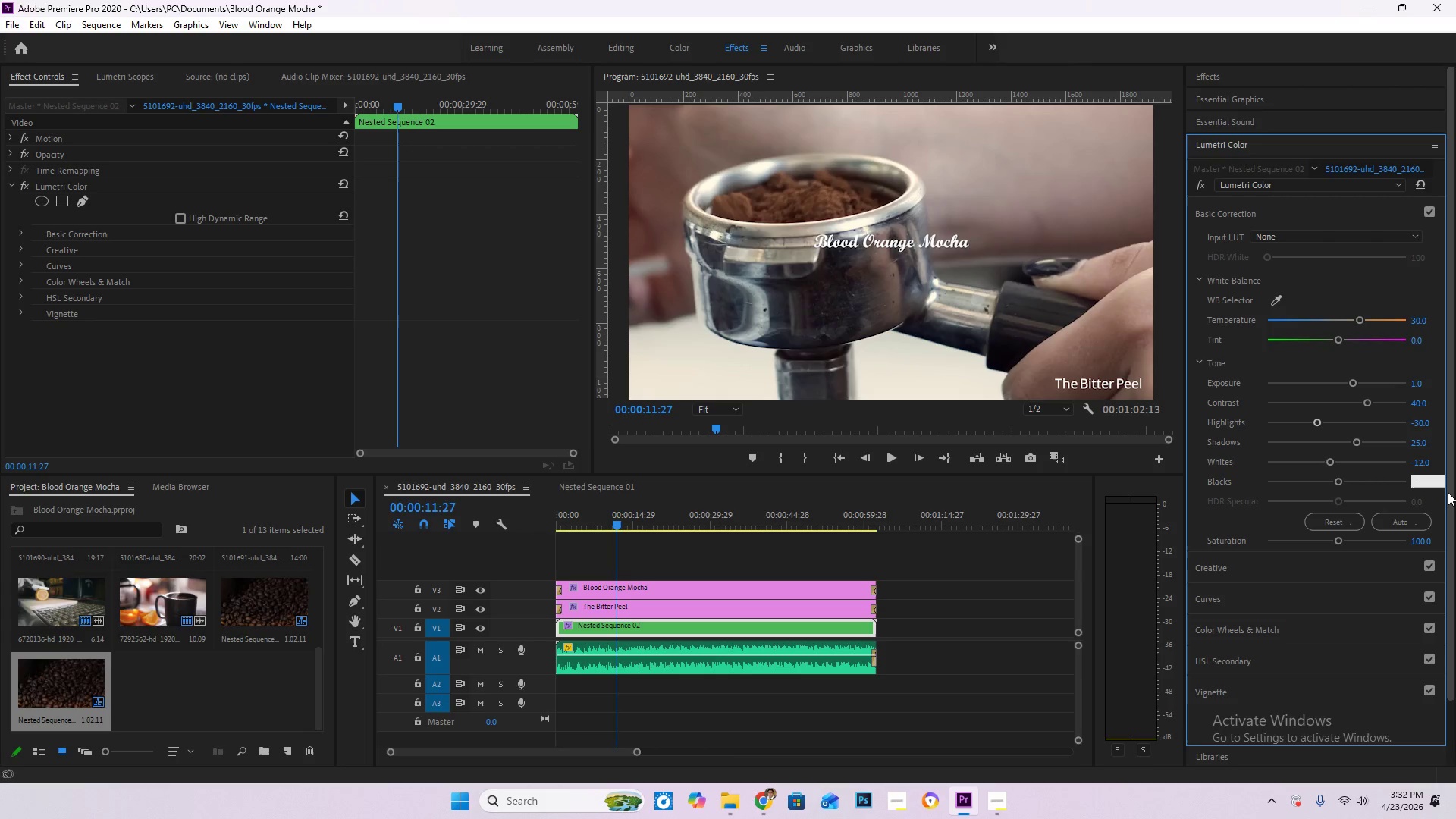 
key(Numpad7)
 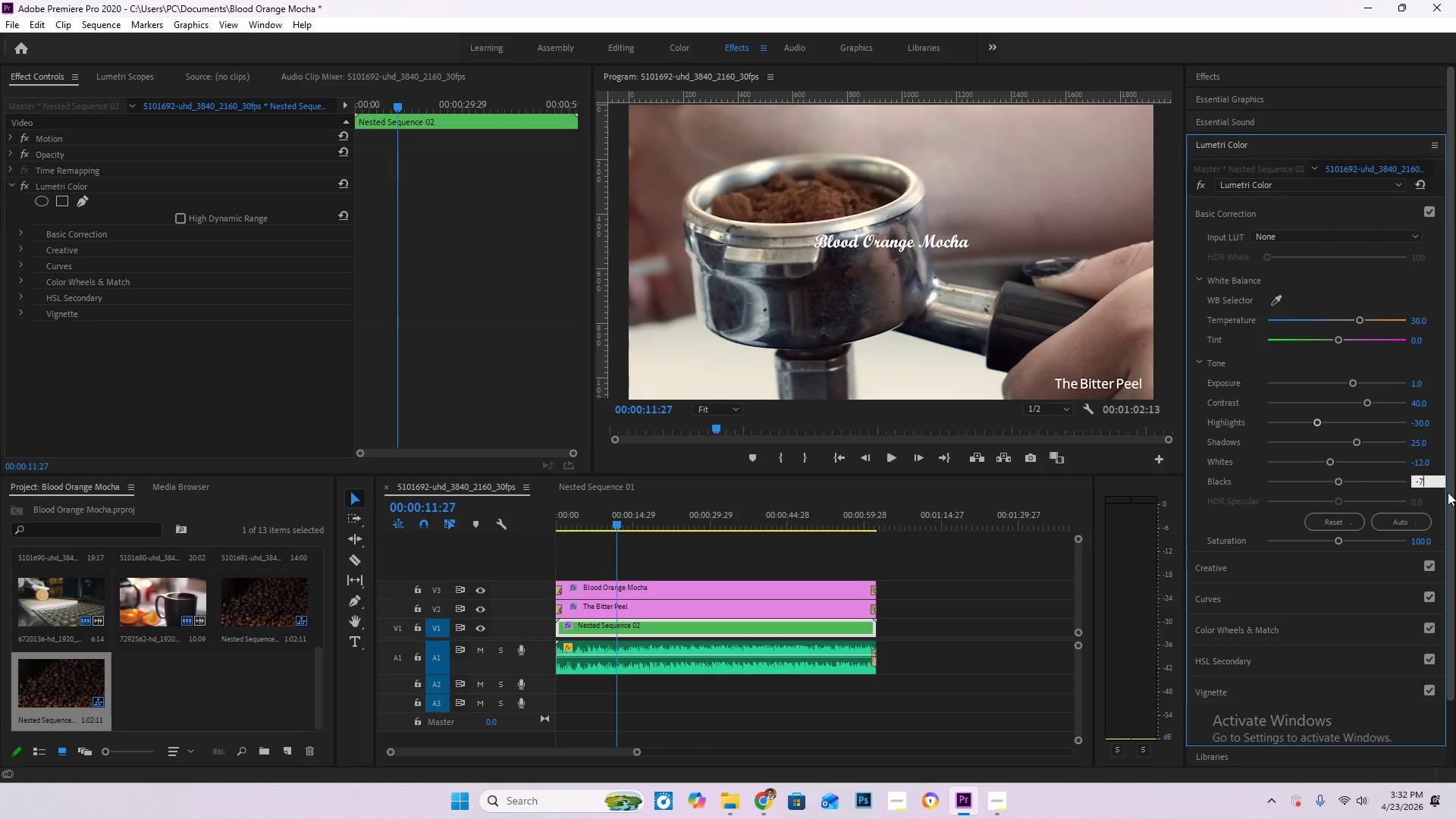 
key(NumpadEnter)
 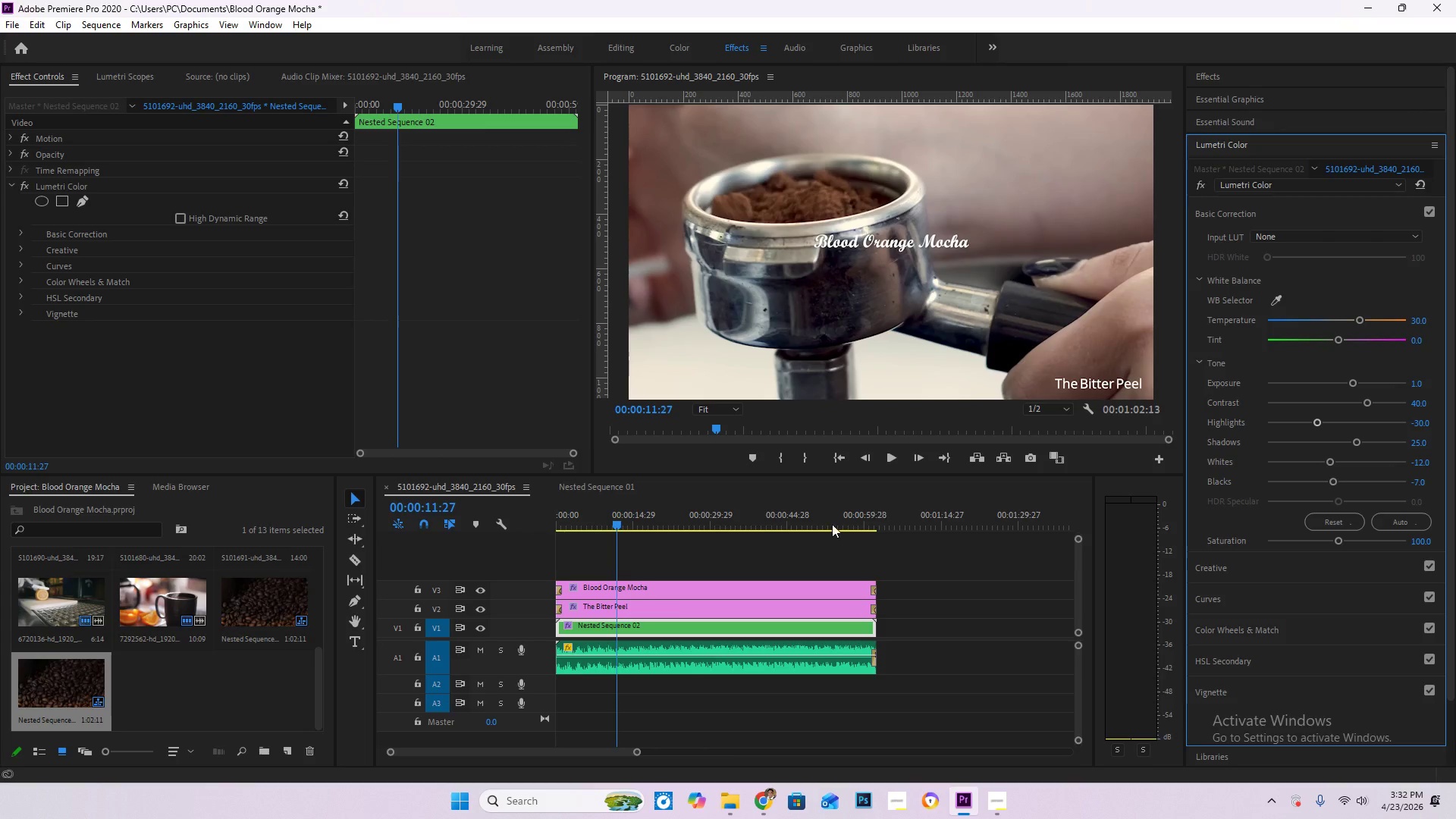 
left_click_drag(start_coordinate=[621, 522], to_coordinate=[482, 531])
 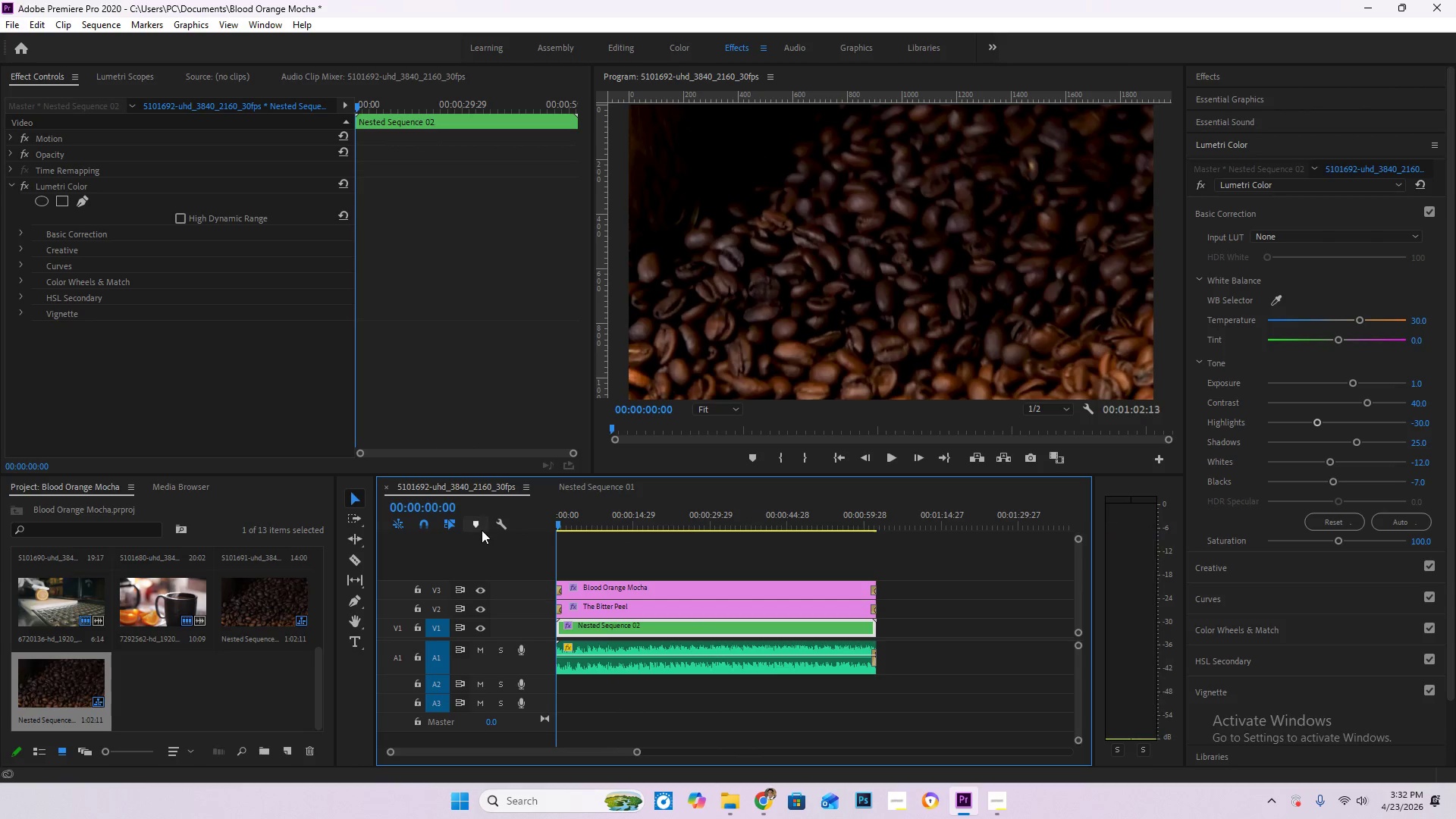 
key(Space)
 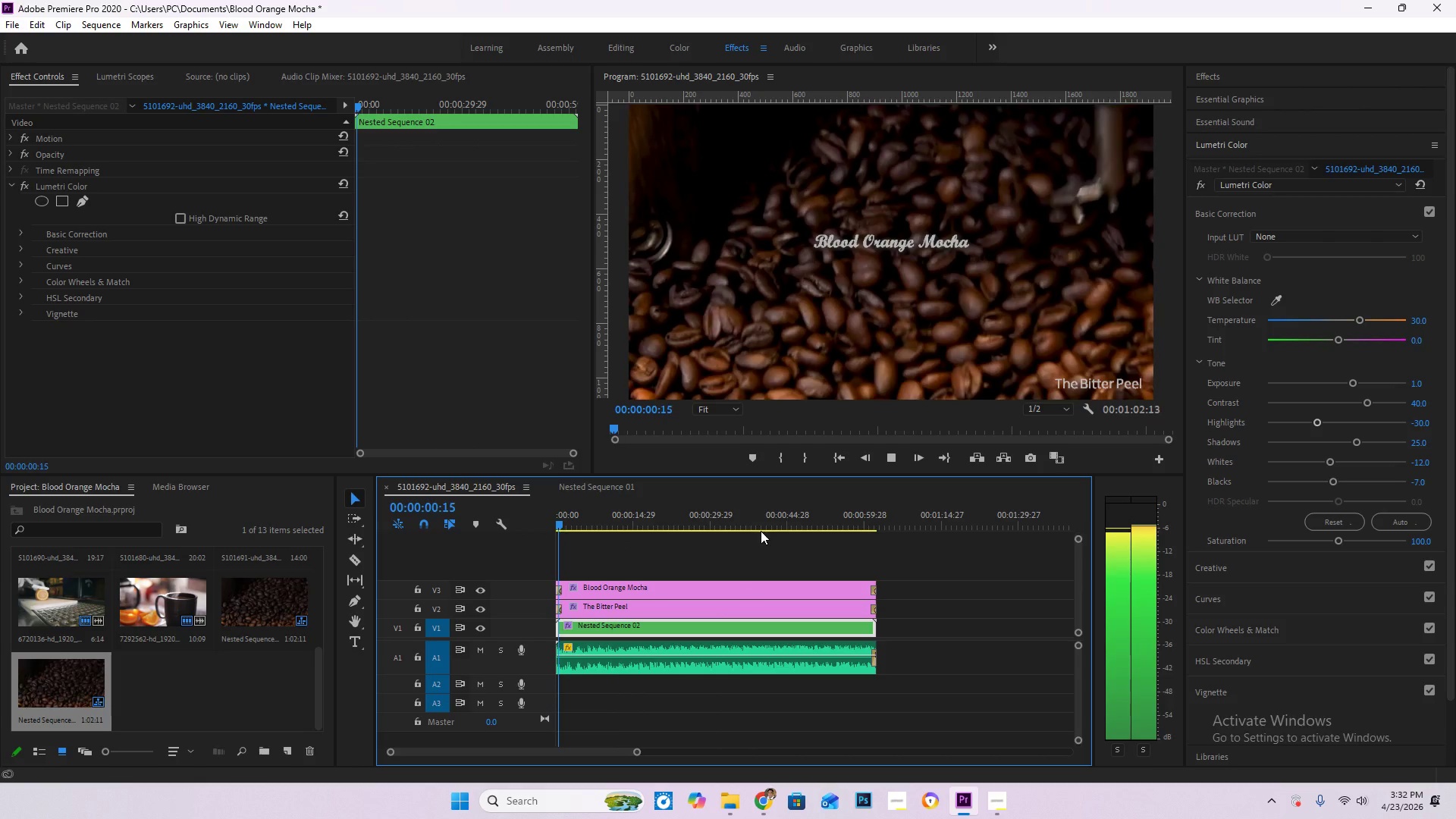 
key(Space)
 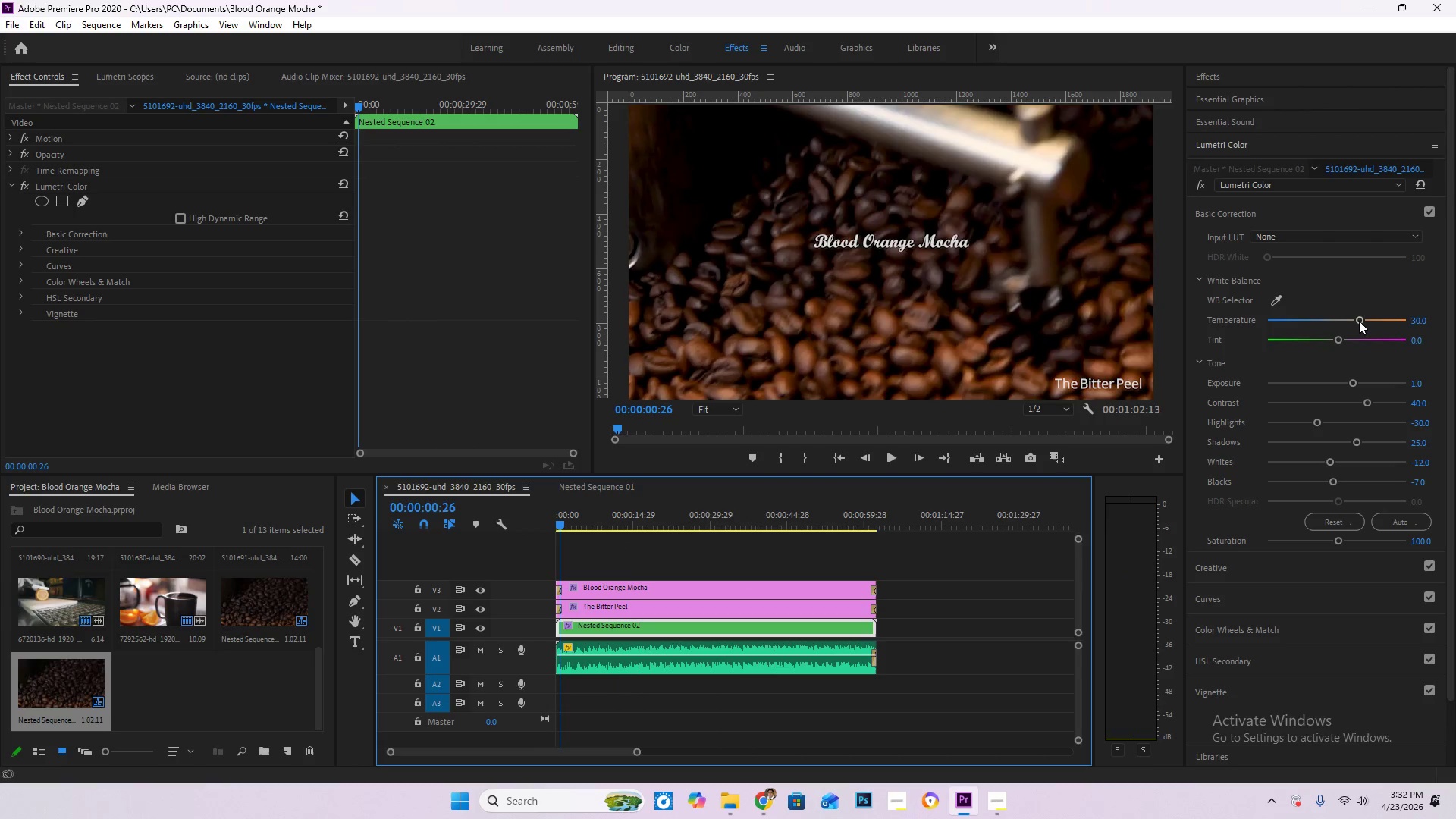 
left_click_drag(start_coordinate=[1358, 321], to_coordinate=[1370, 324])
 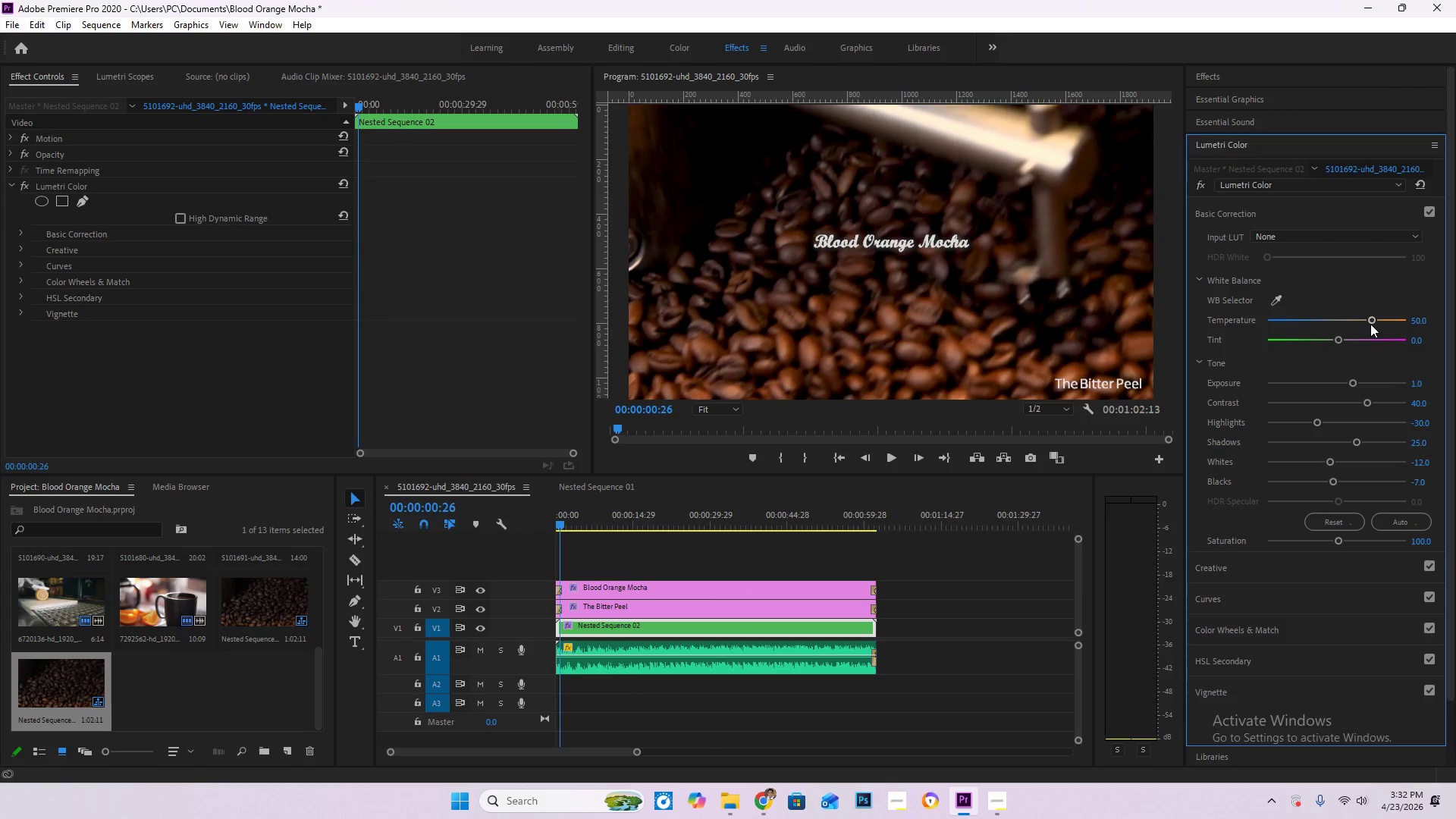 
key(Space)
 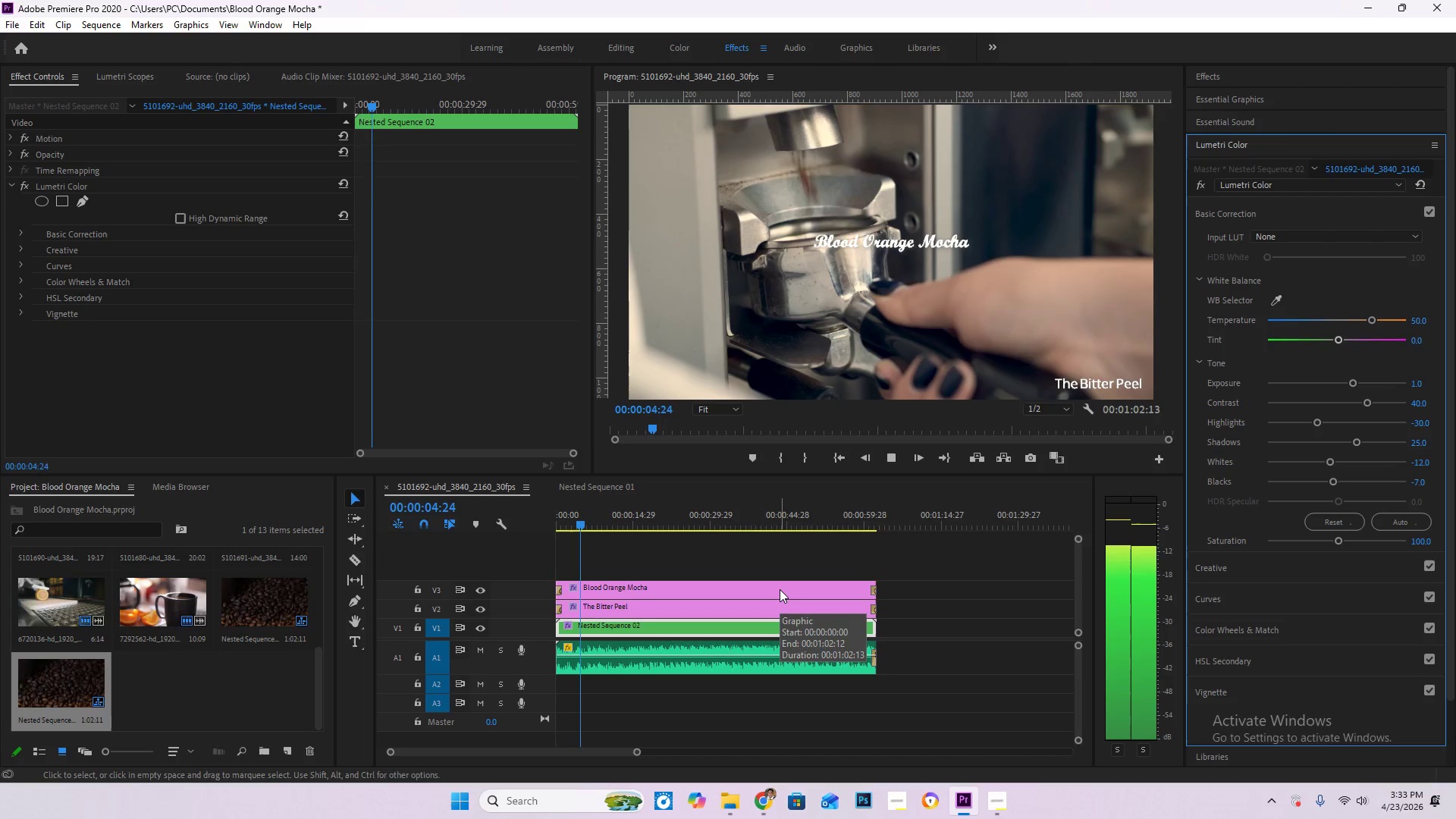 
wait(5.91)
 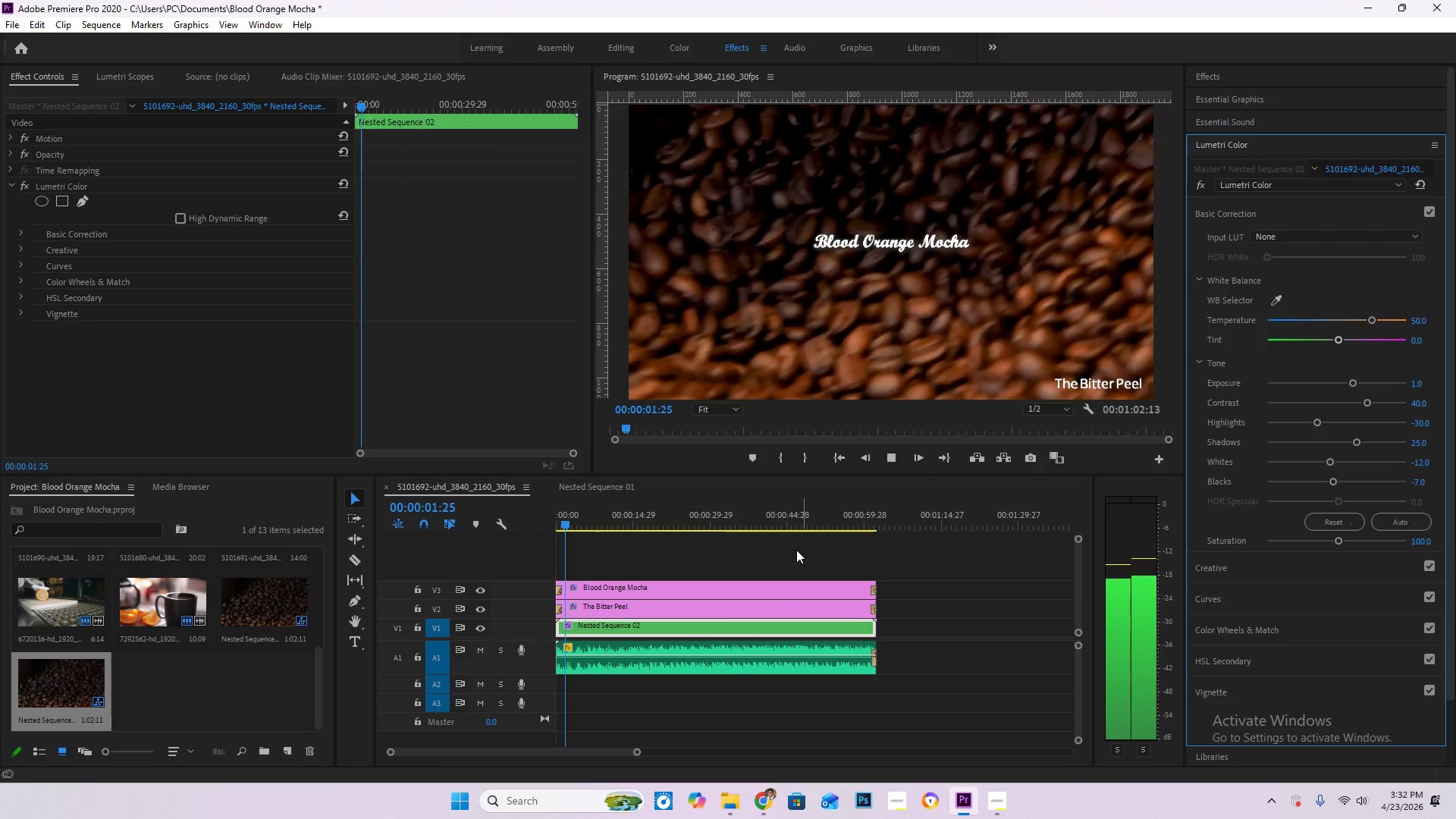 
key(Space)
 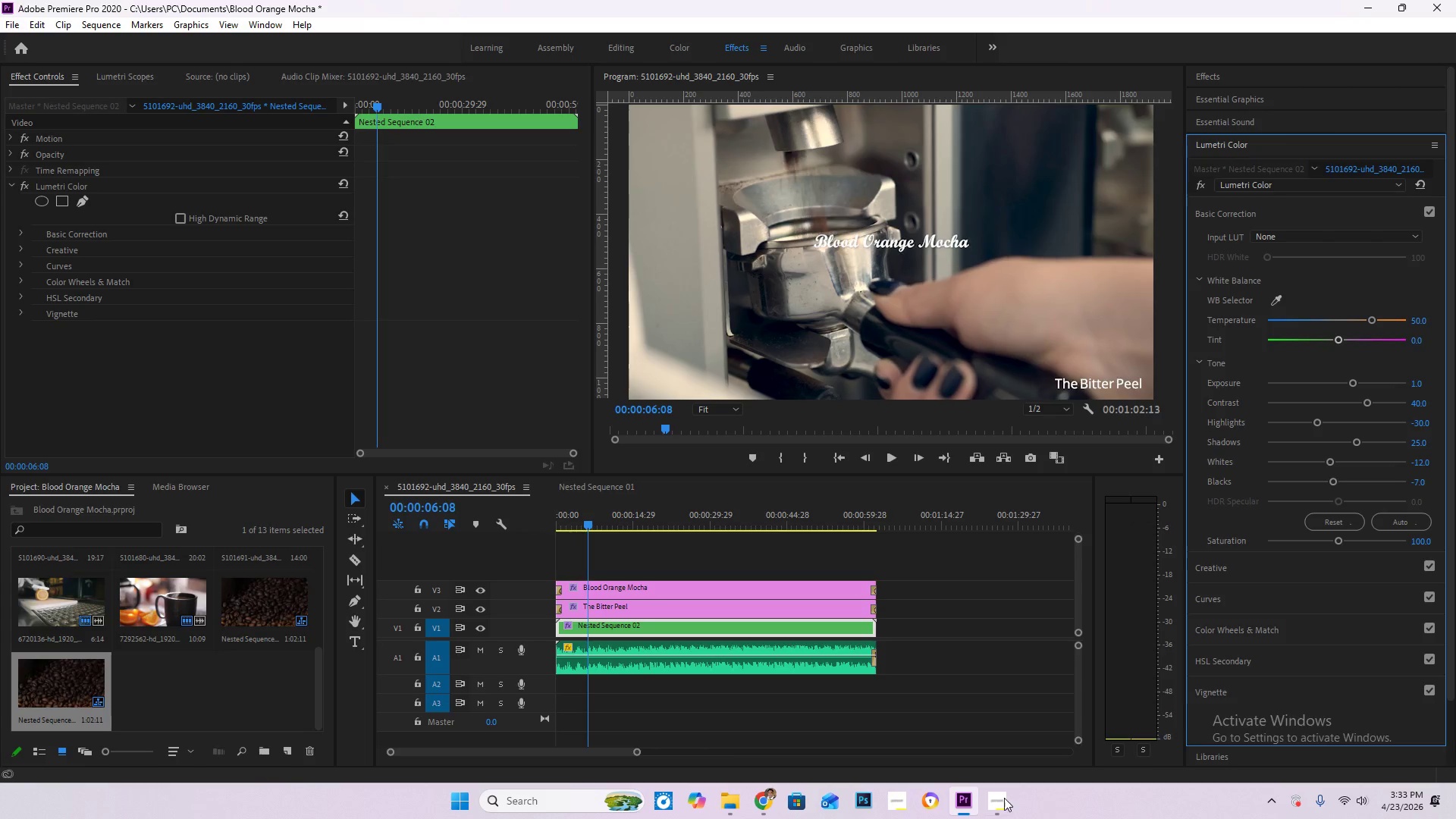 
left_click([1003, 798])